 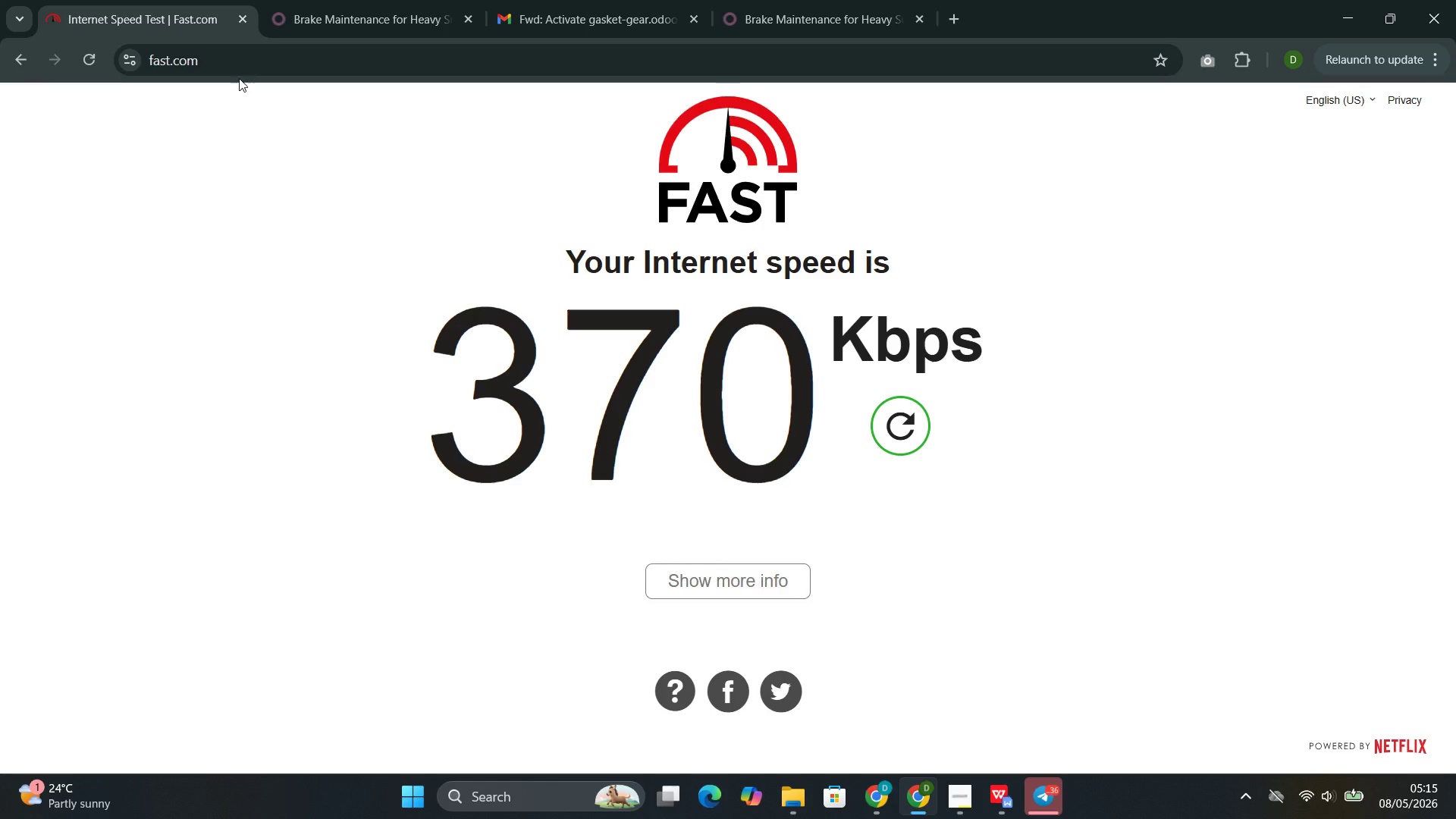 
left_click([880, 407])
 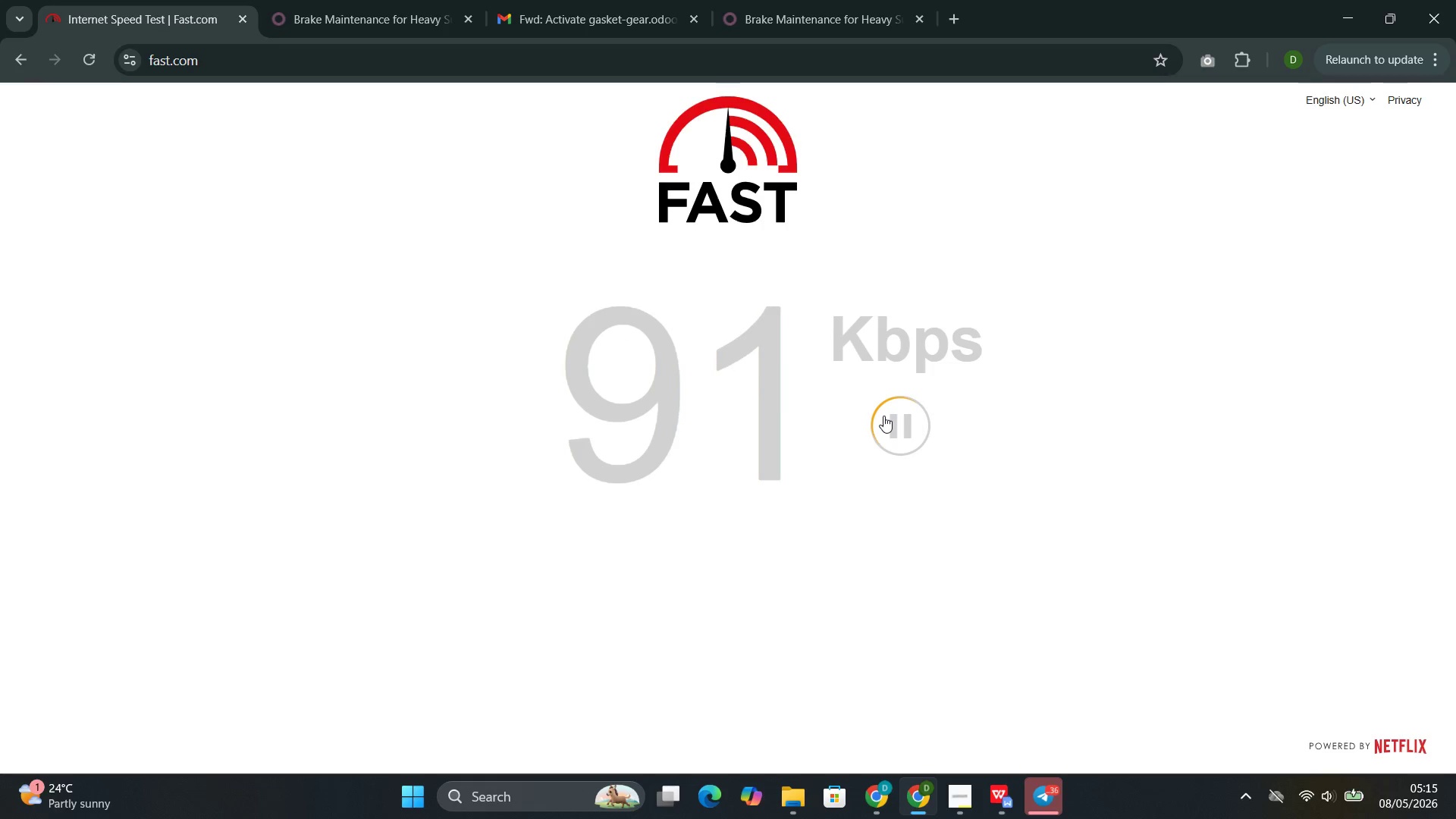 
wait(15.58)
 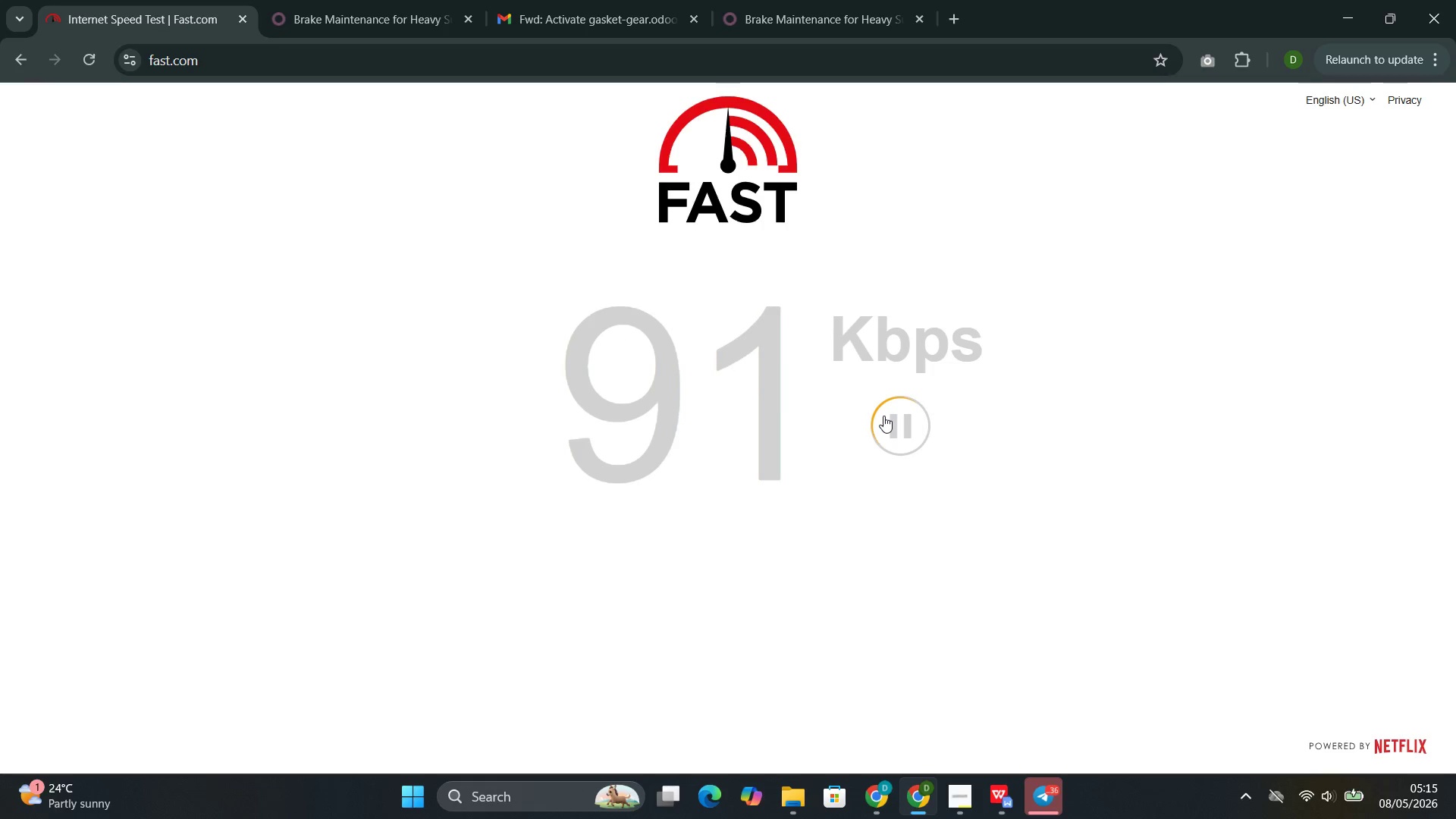 
left_click([779, 0])
 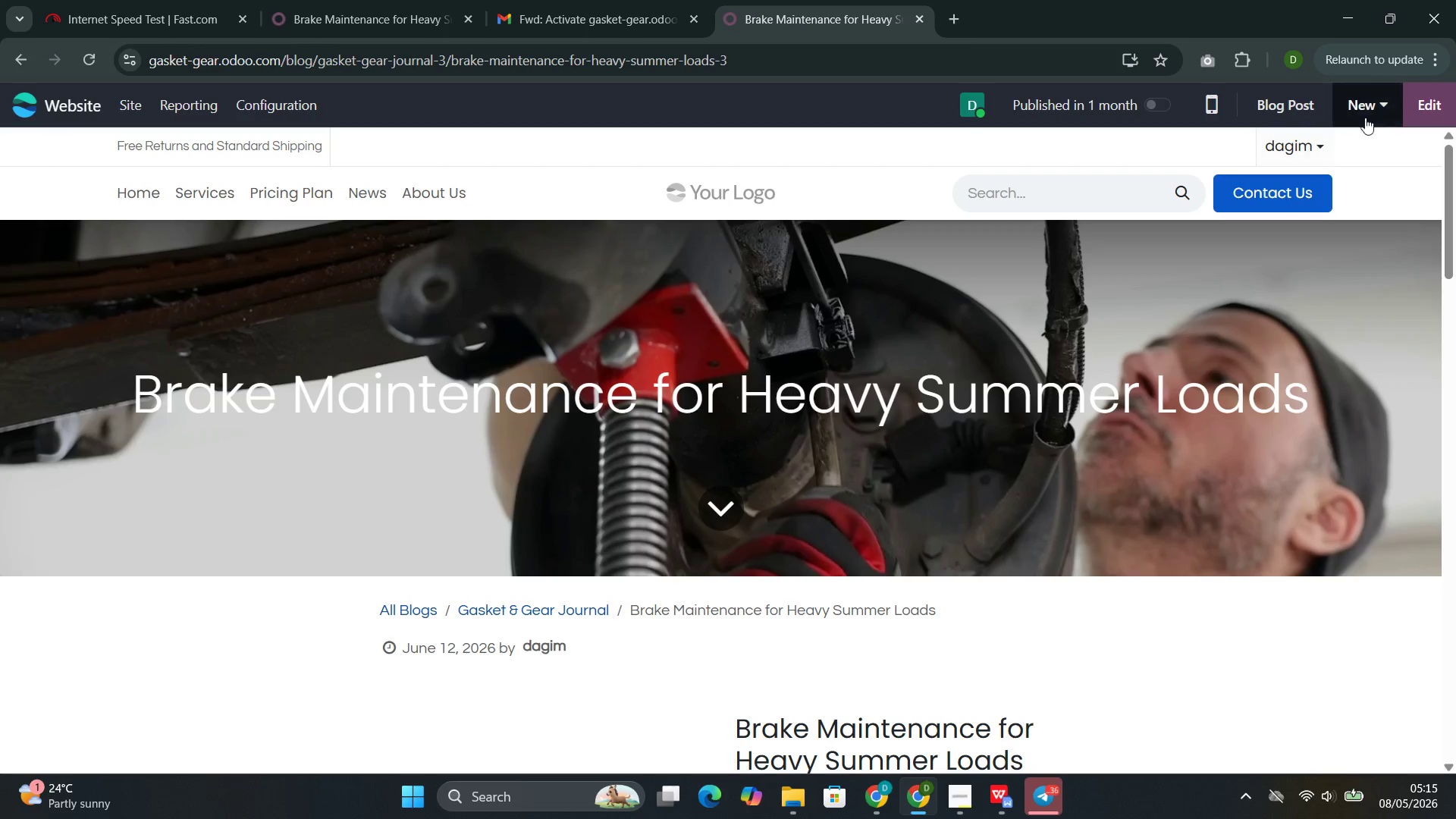 
left_click([1408, 108])
 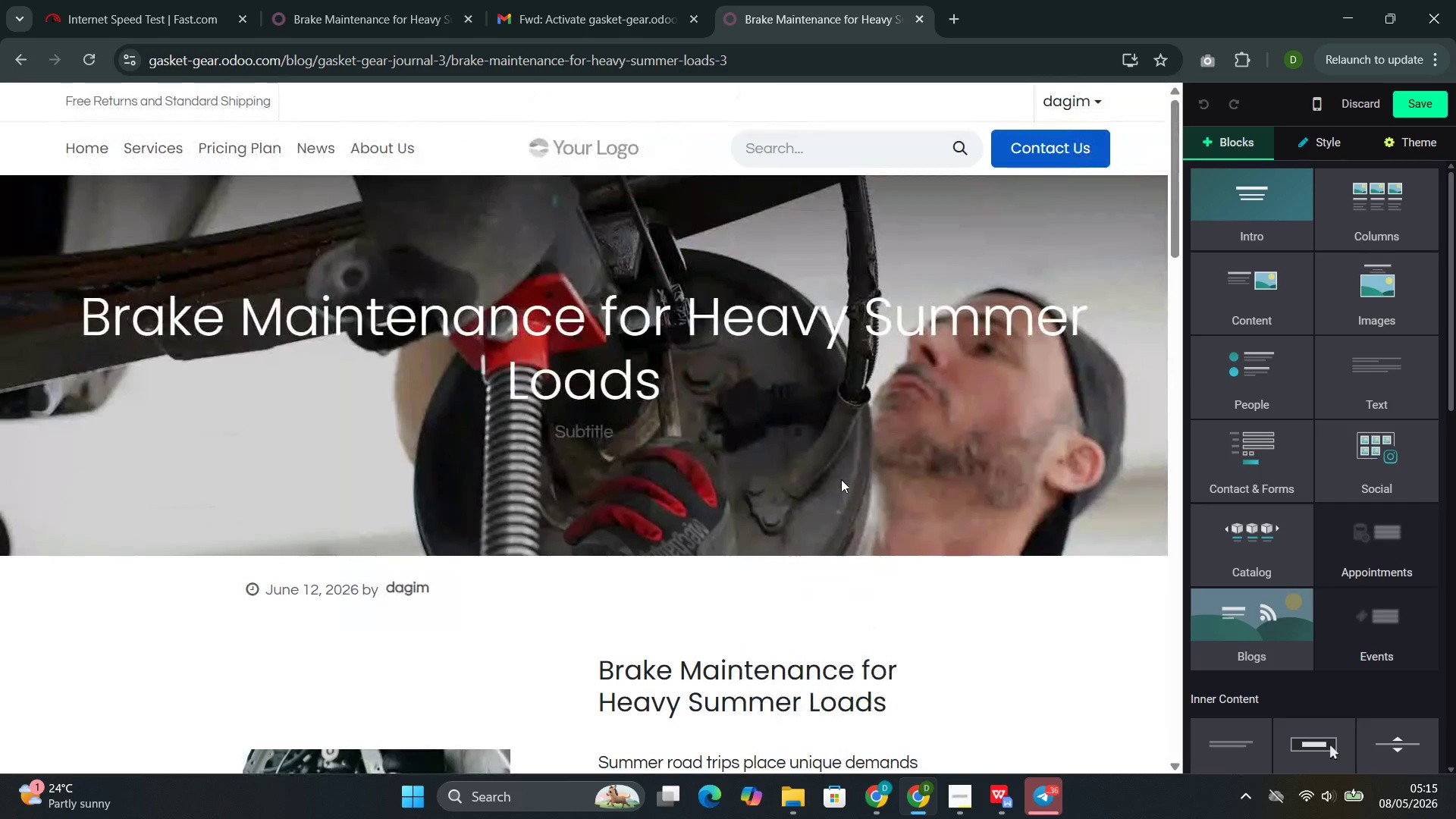 
wait(6.91)
 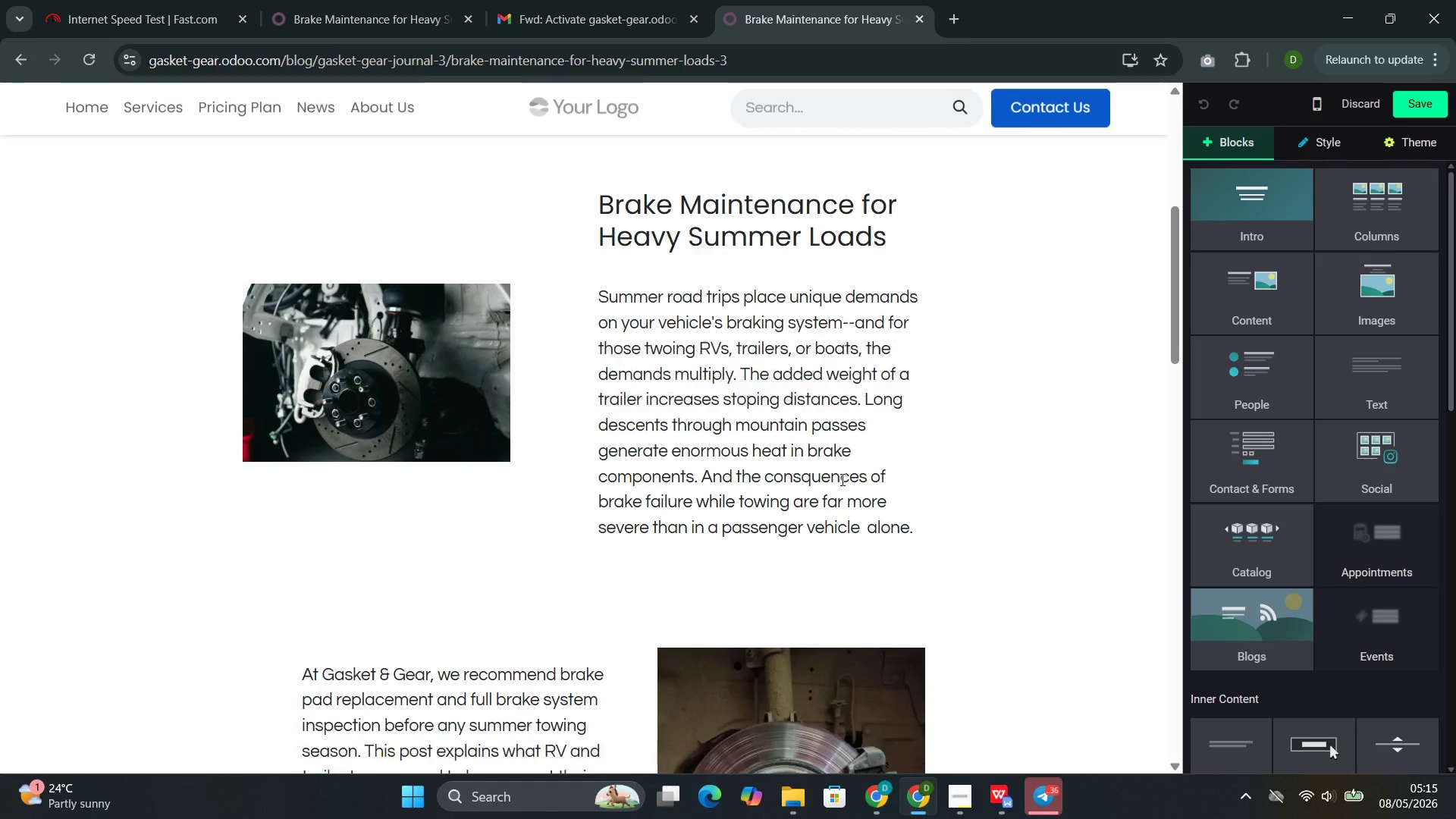 
left_click([1414, 102])
 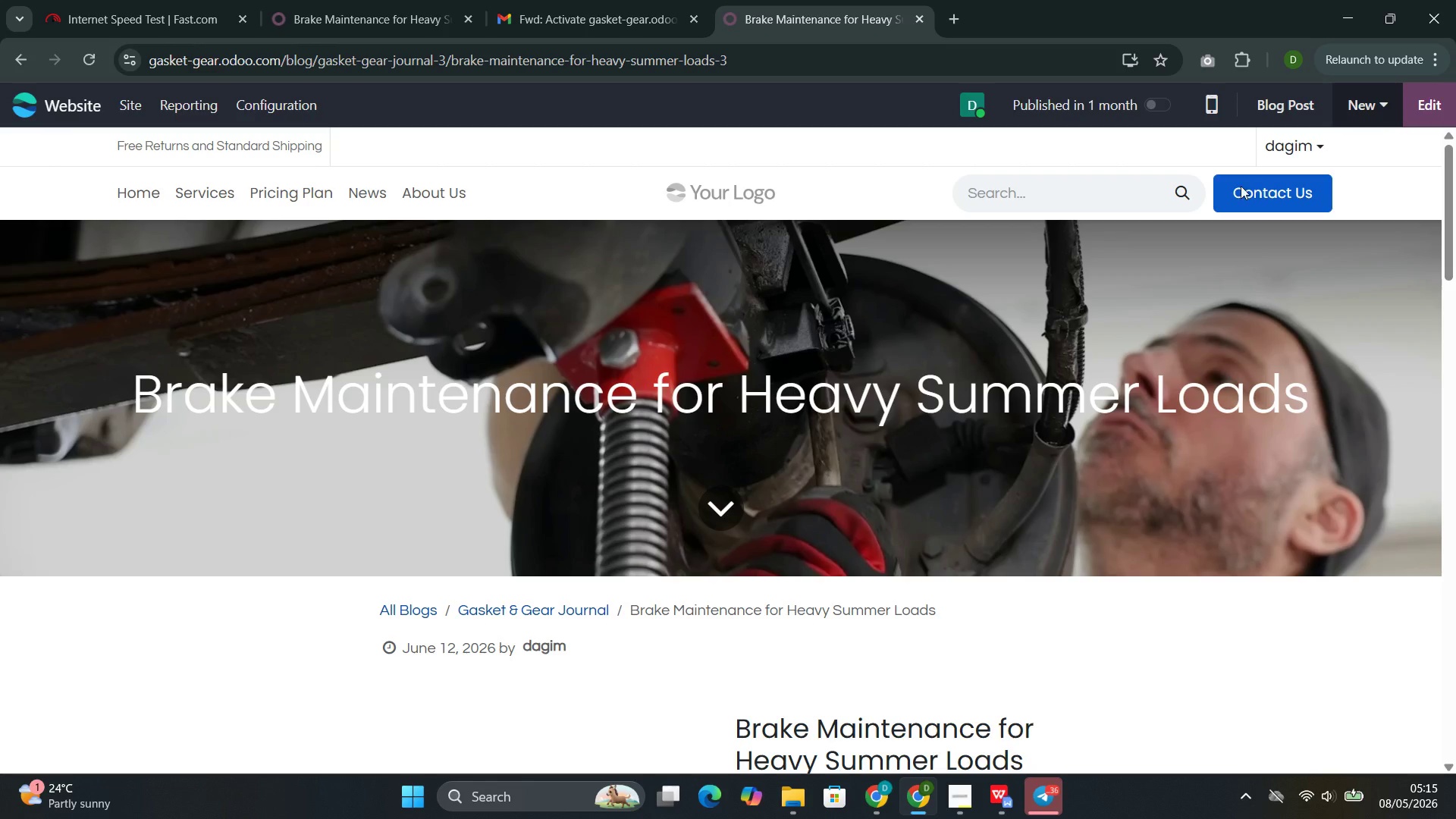 
left_click([1376, 102])
 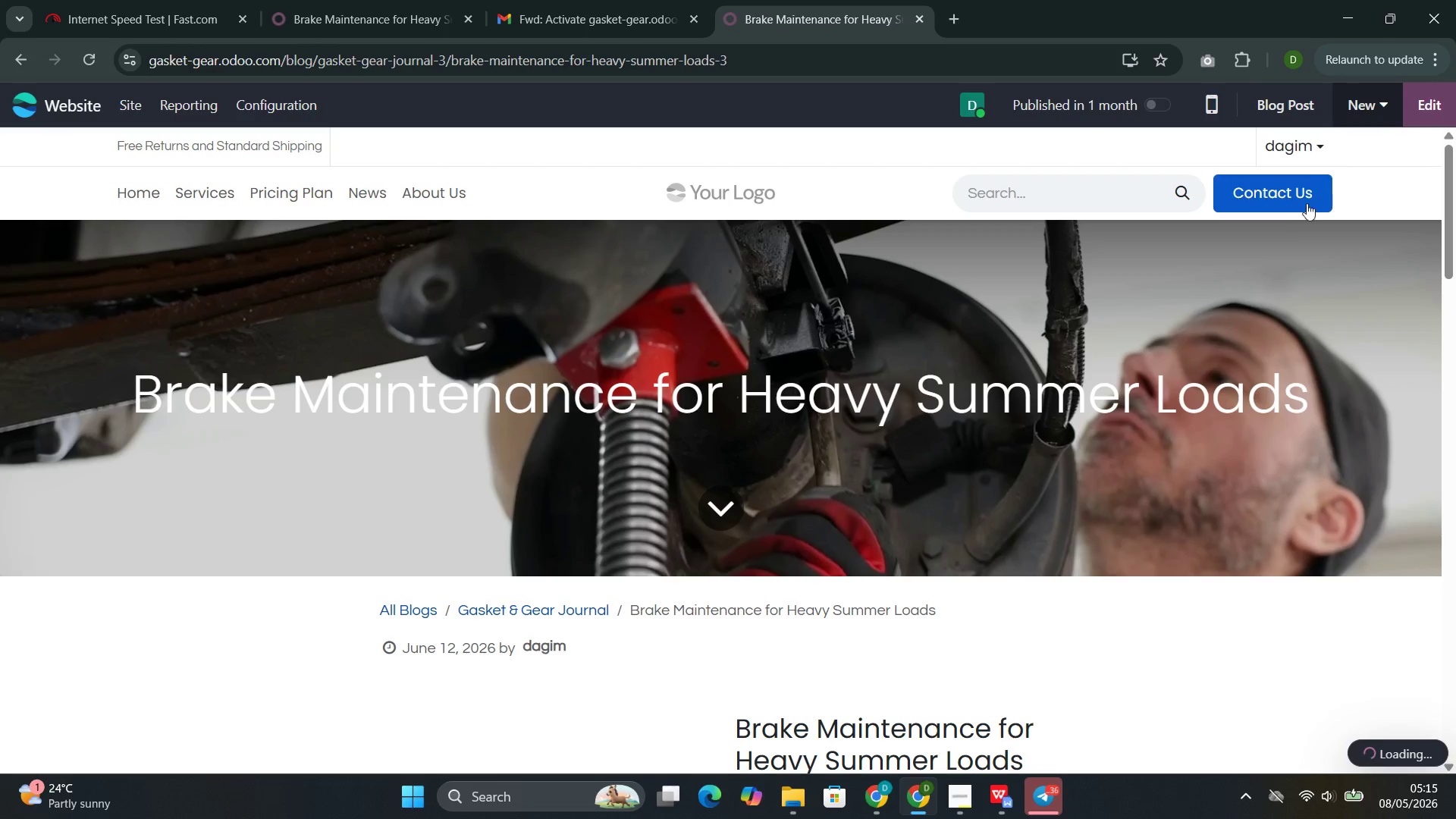 
mouse_move([1253, 263])
 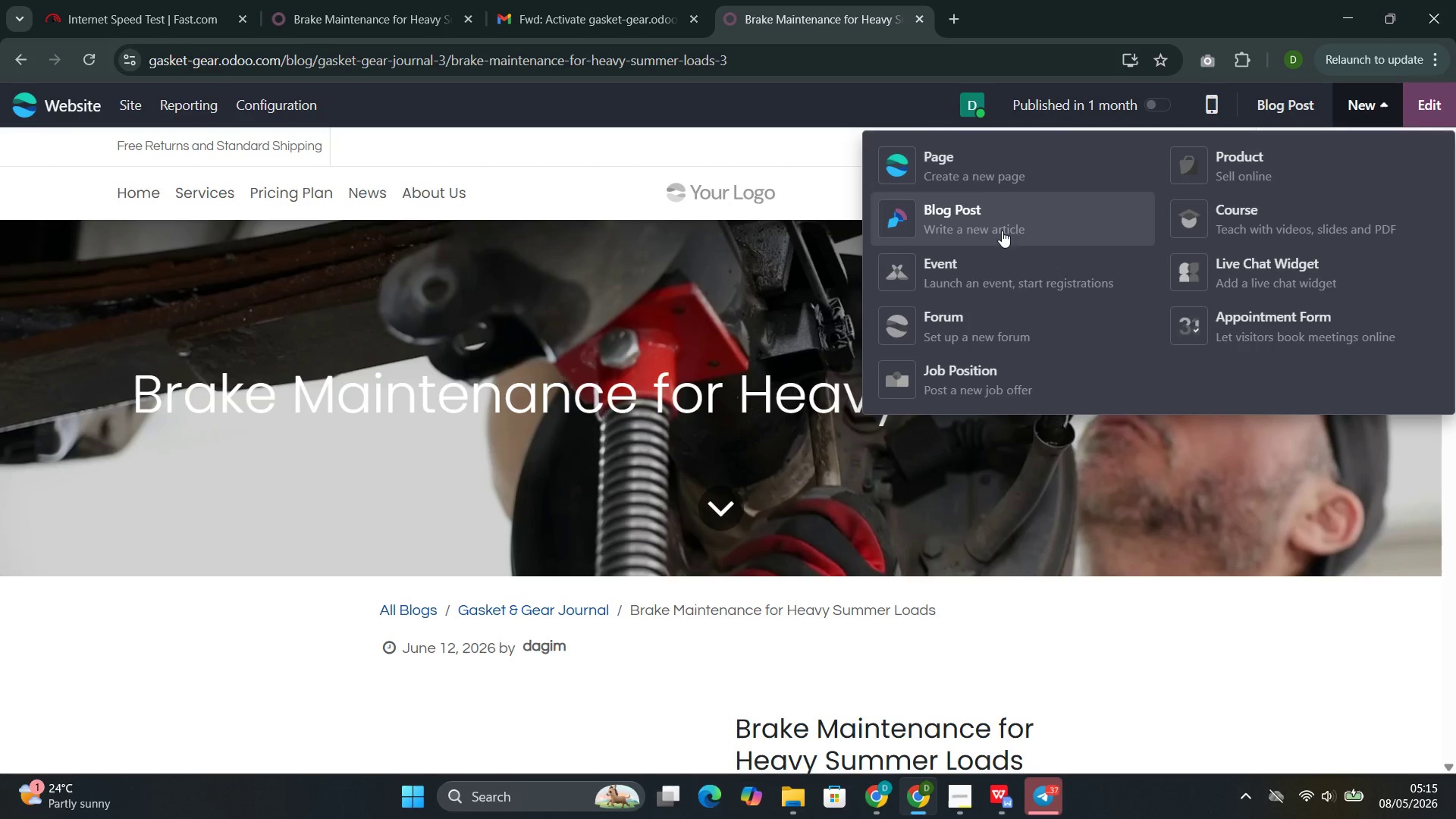 
left_click([987, 229])
 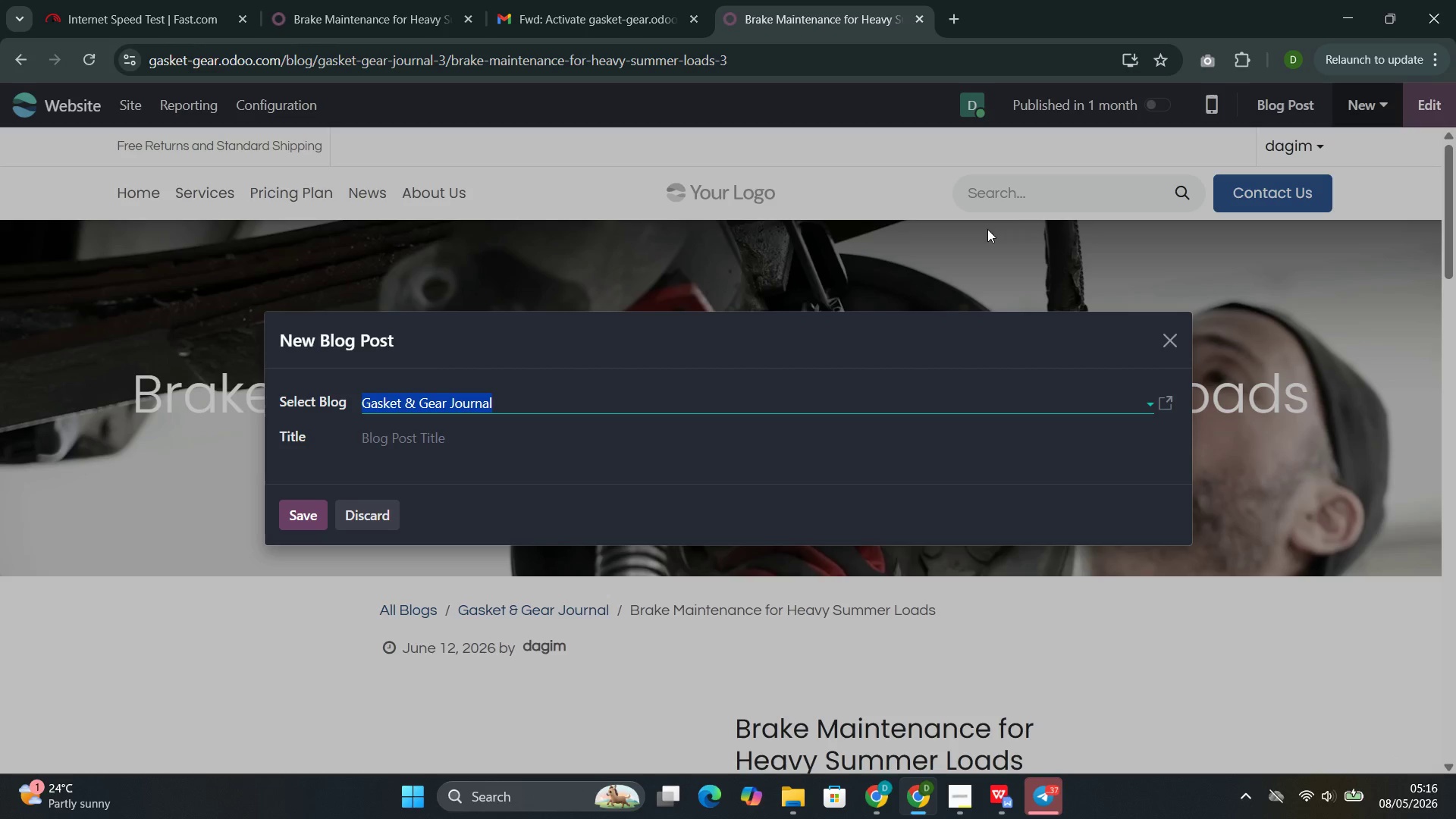 
wait(6.47)
 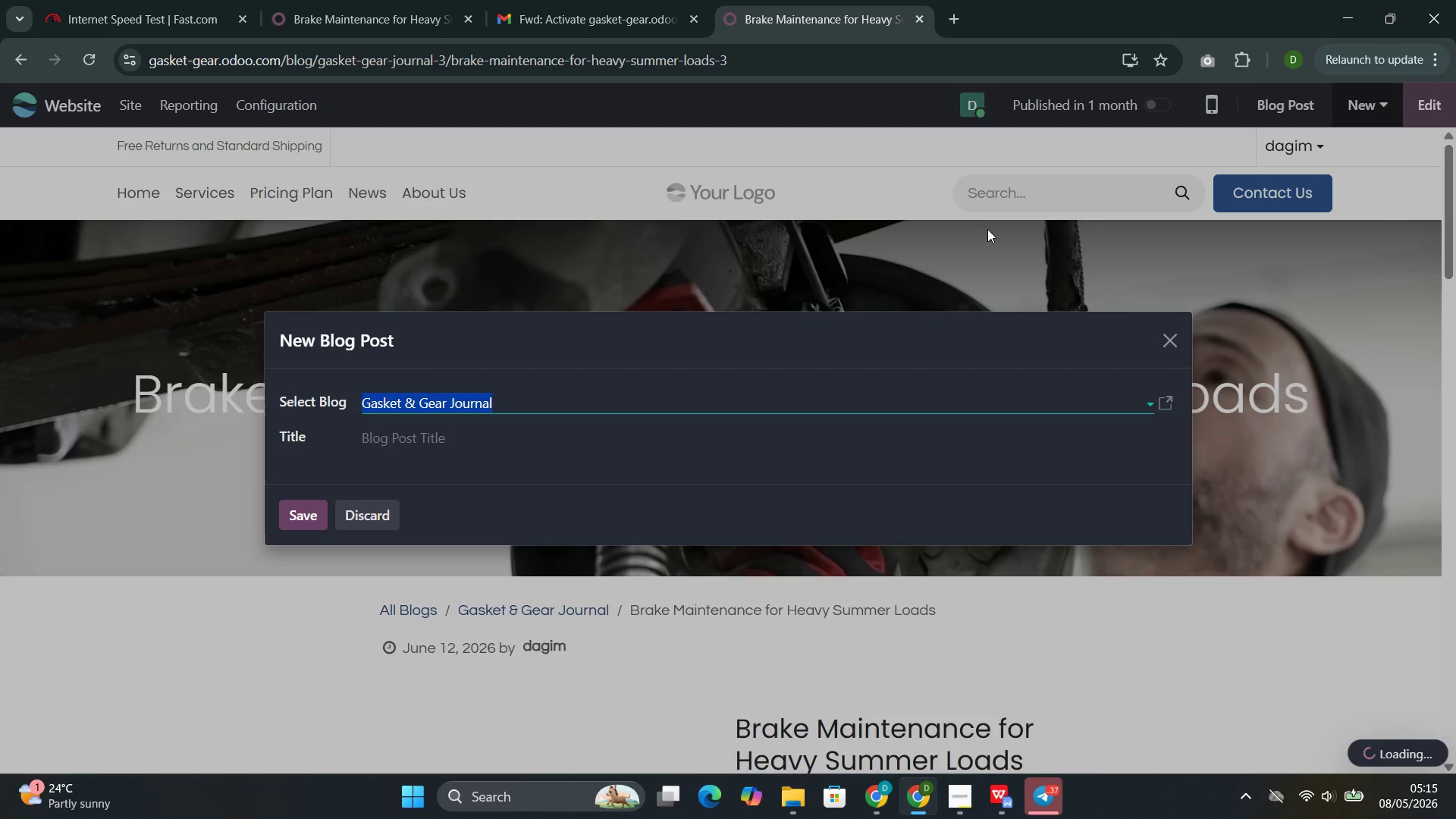 
left_click([554, 444])
 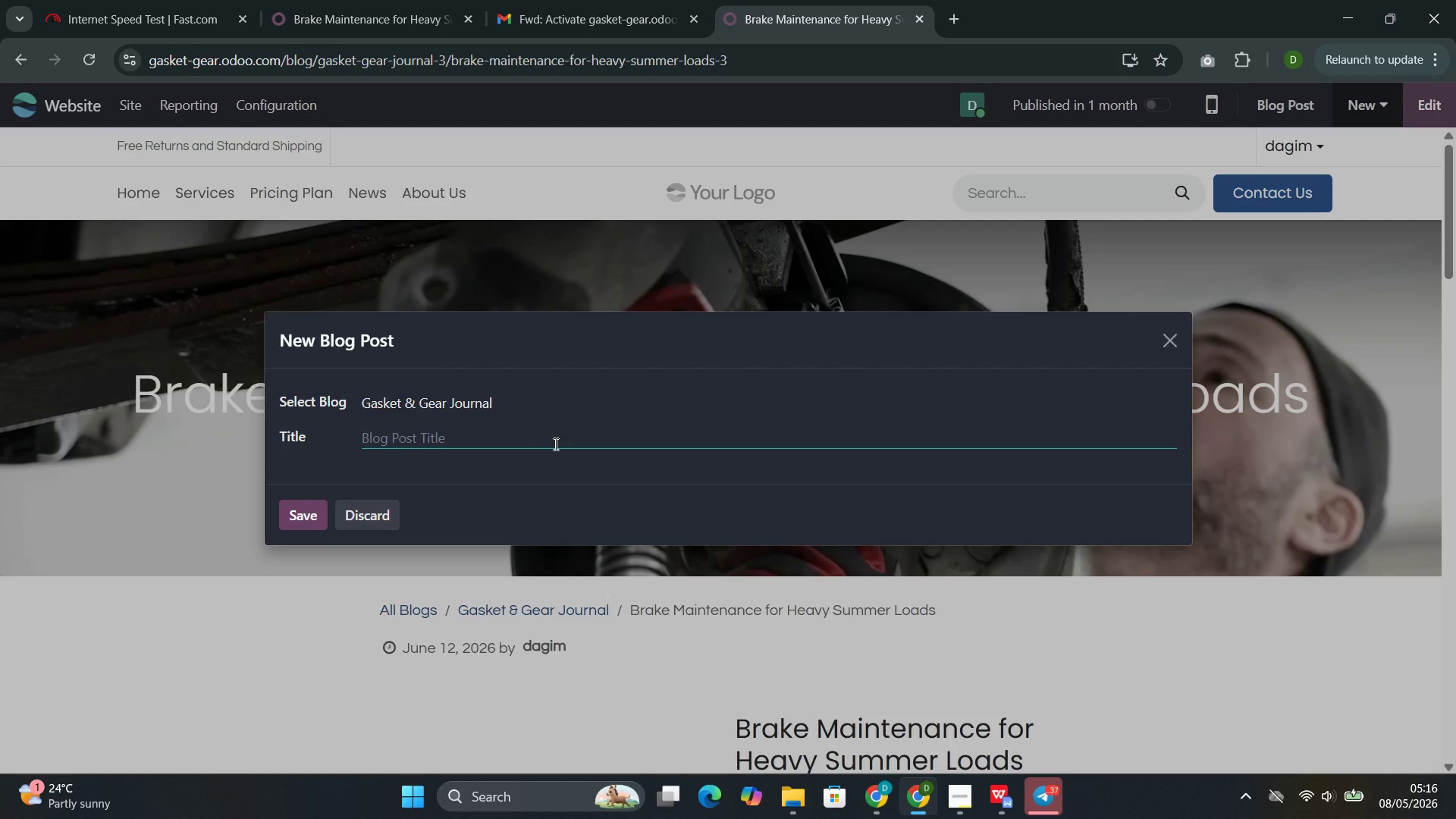 
wait(20.41)
 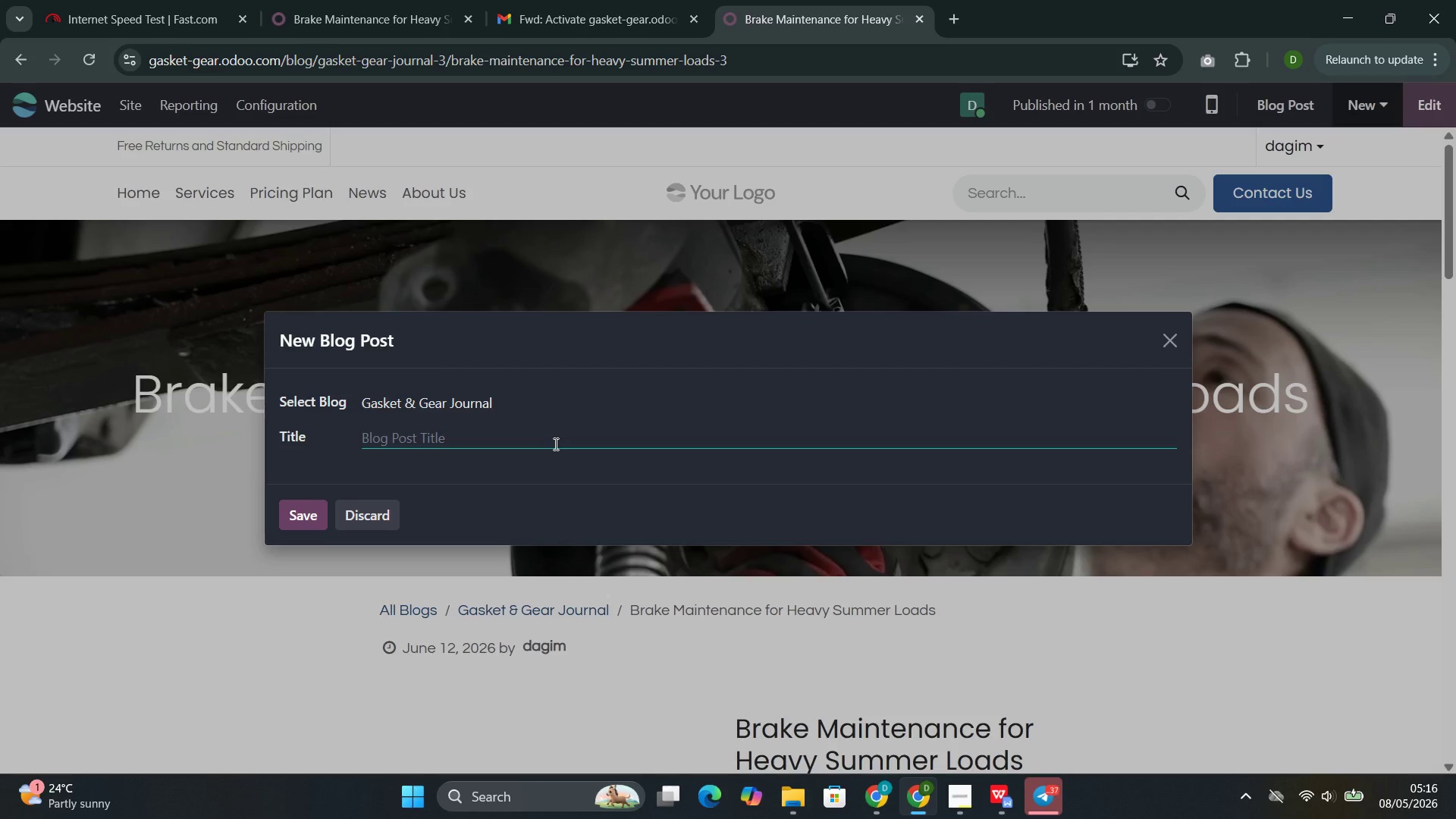 
type(Tire Presure and High Asphalt Temperature )
 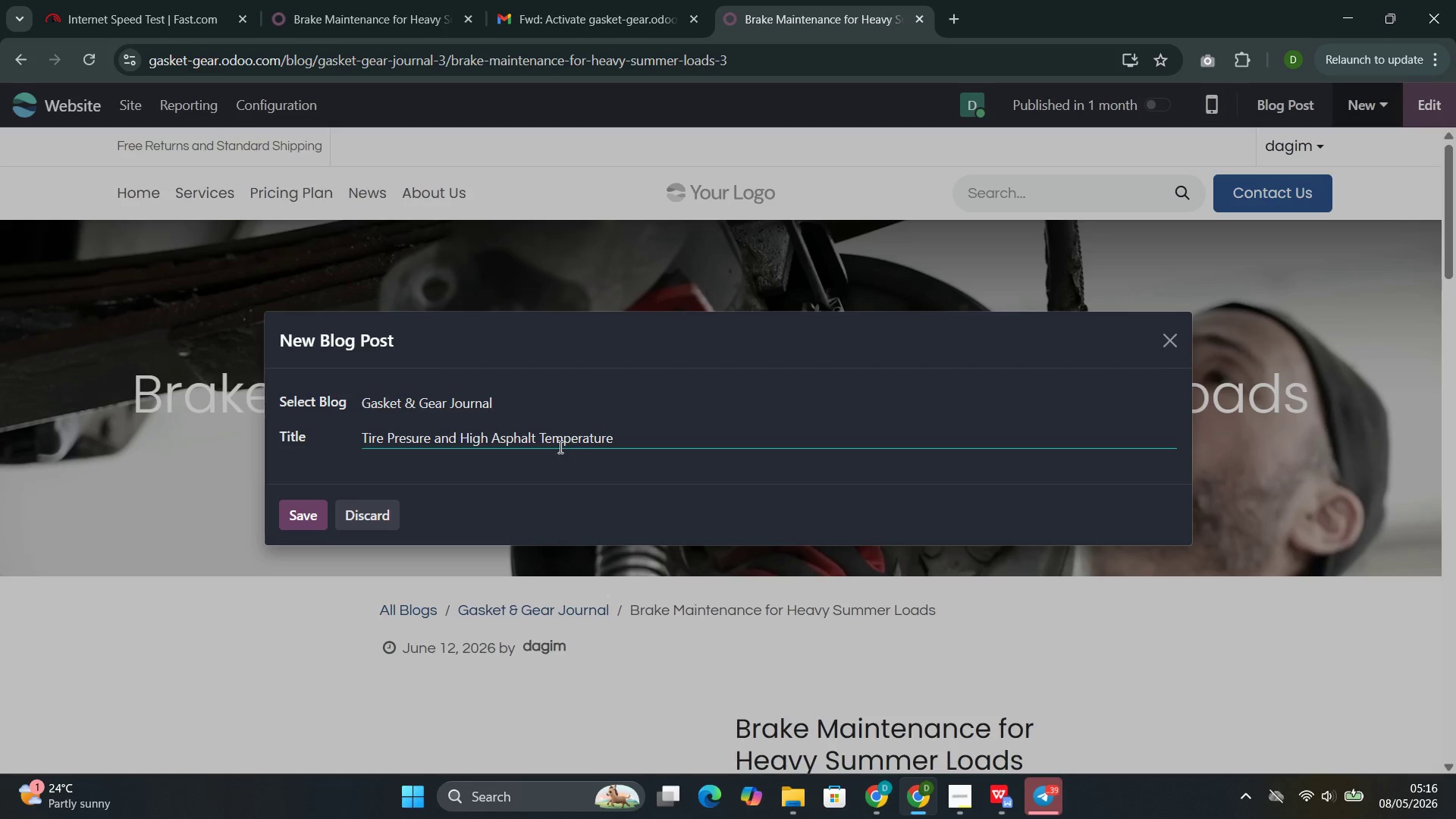 
key(Backspace)
 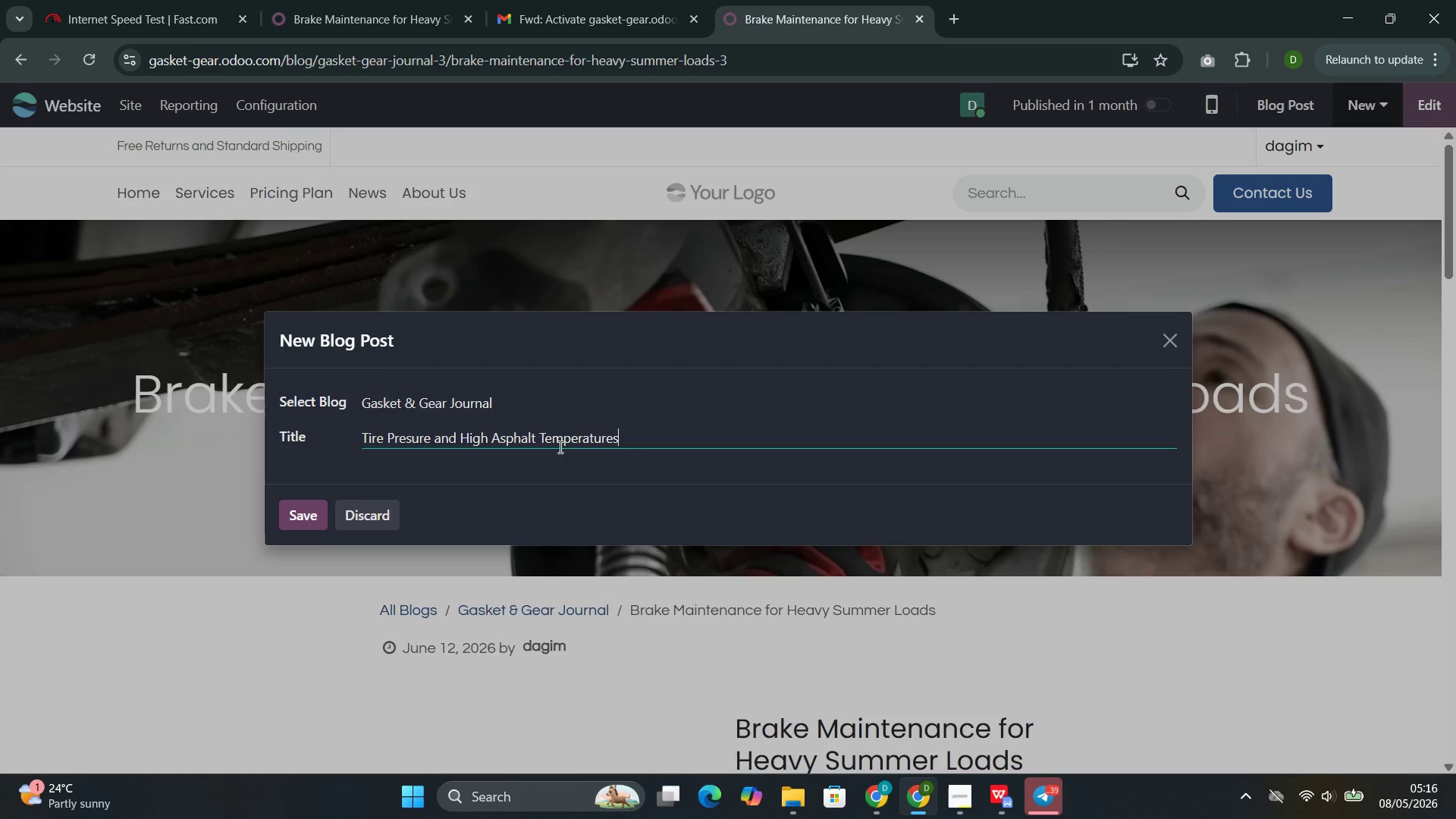 
key(S)
 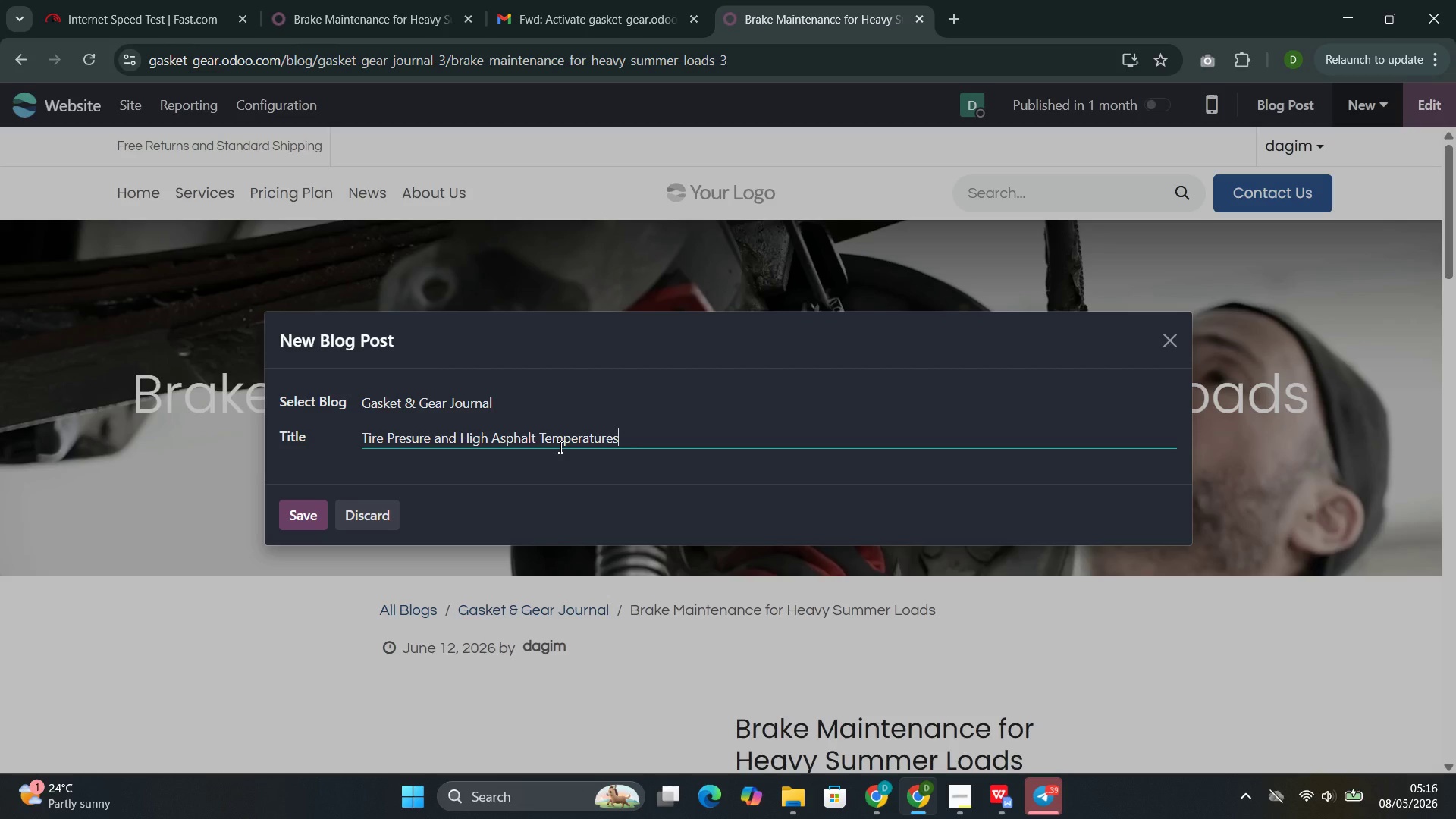 
key(Space)
 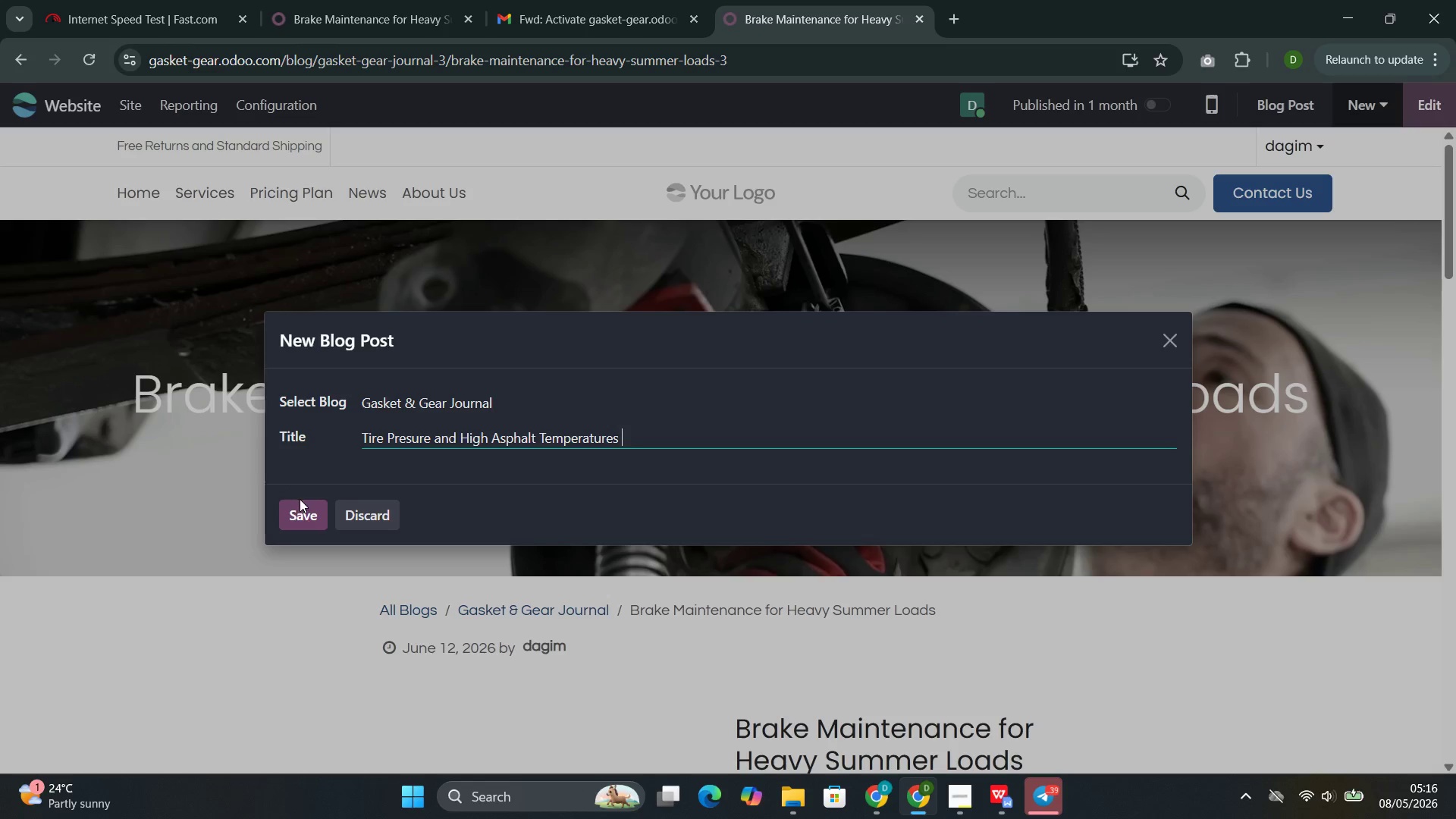 
left_click([300, 502])
 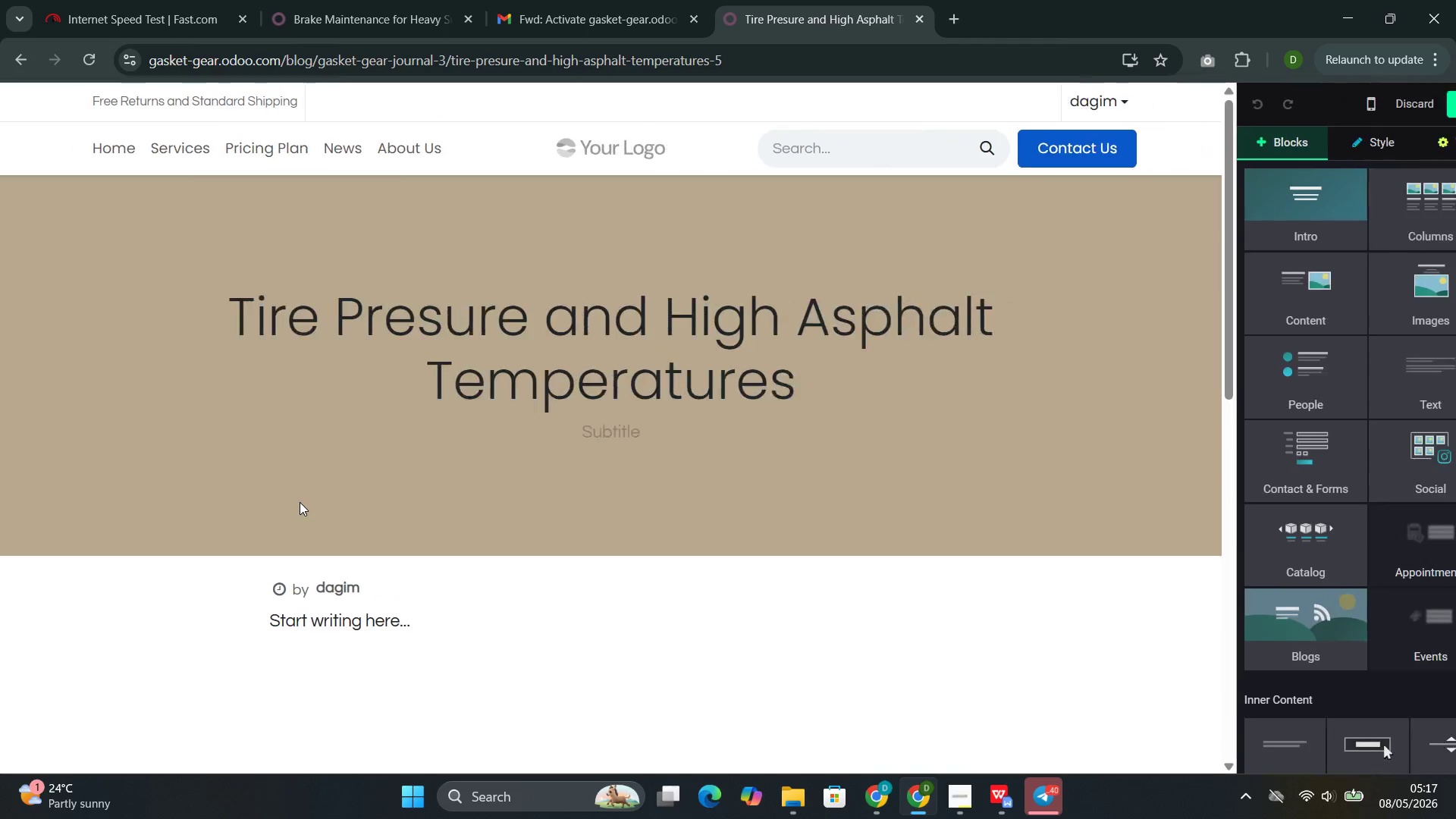 
wait(9.92)
 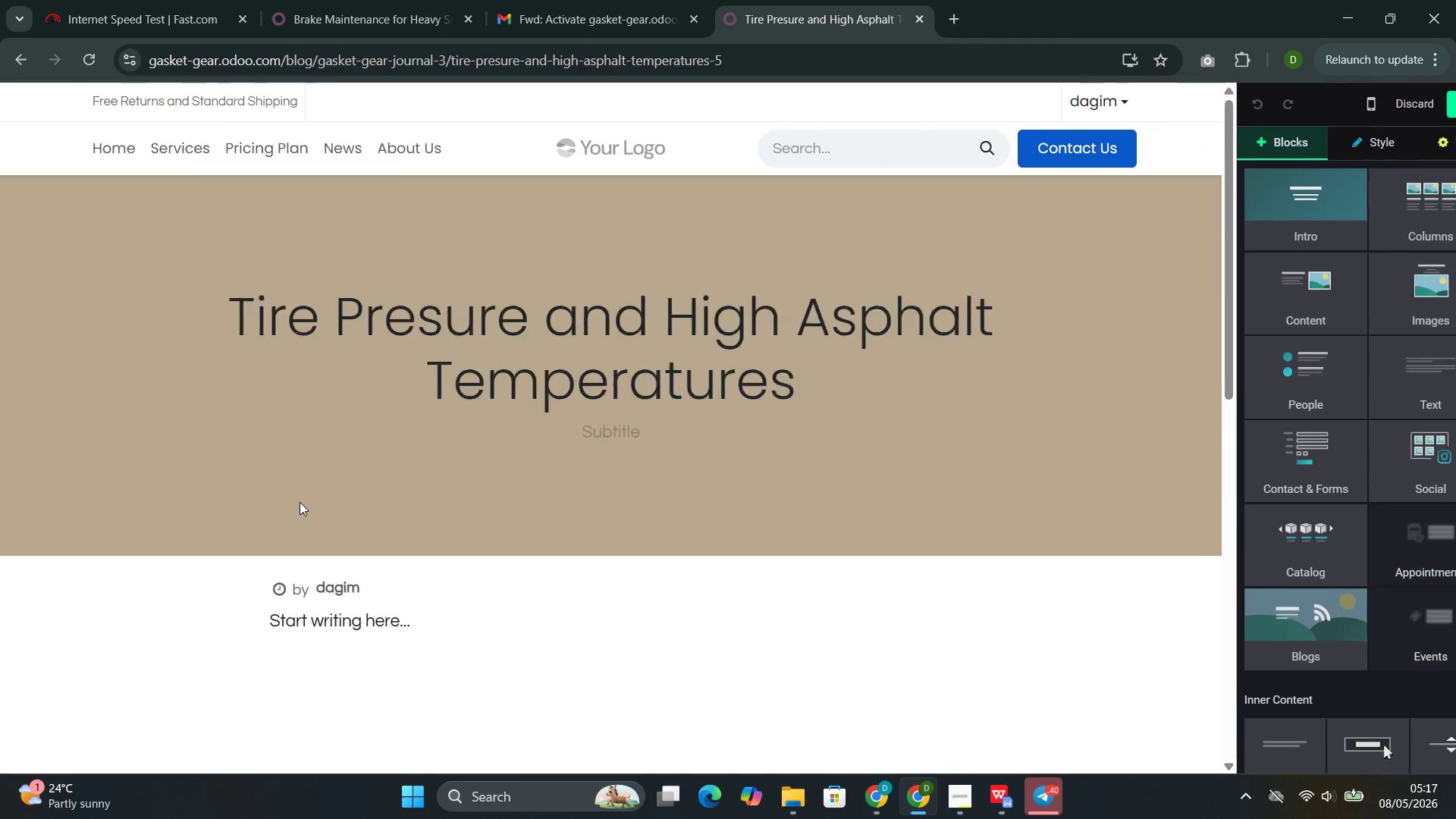 
left_click([1264, 317])
 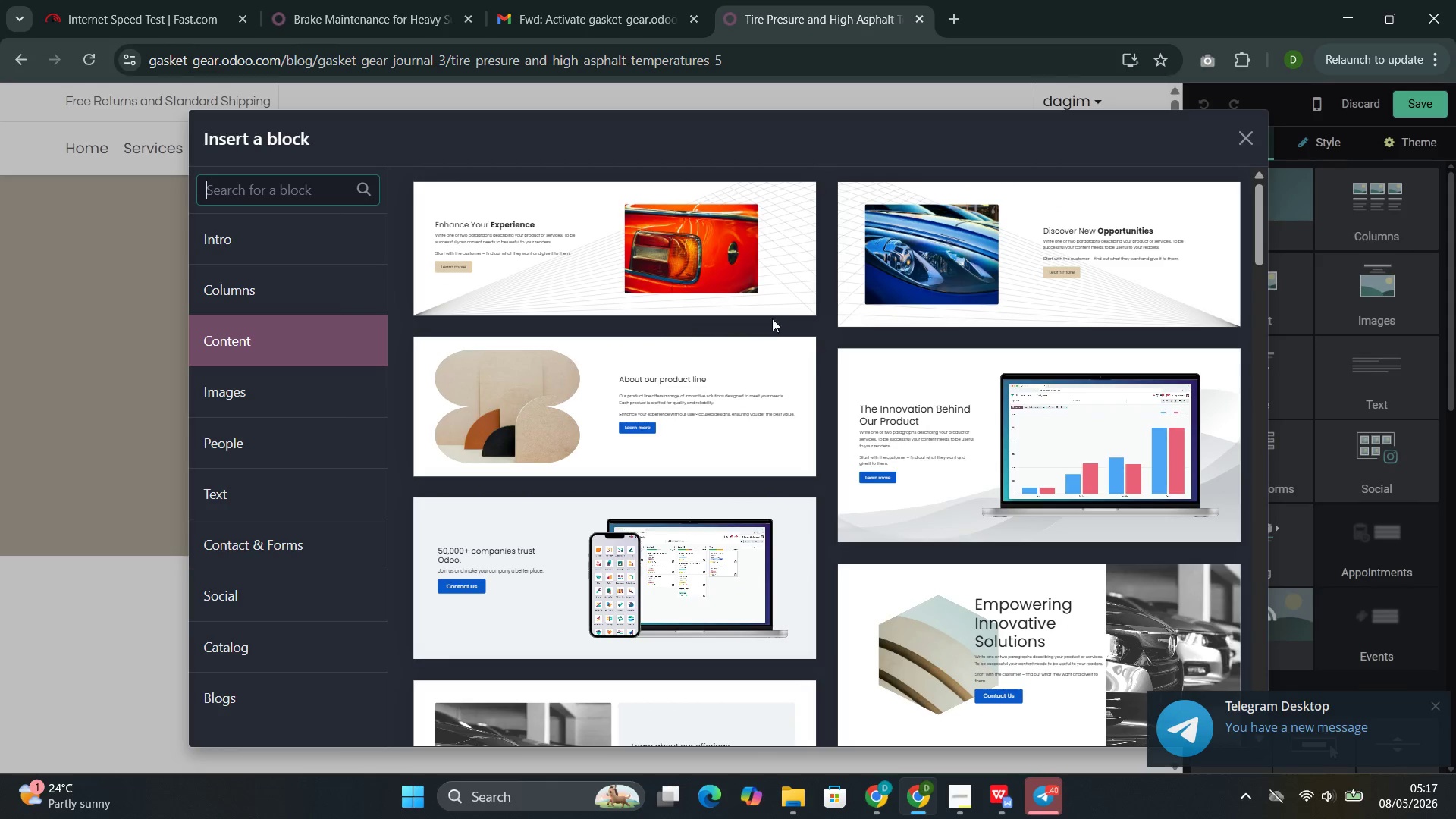 
left_click([912, 316])
 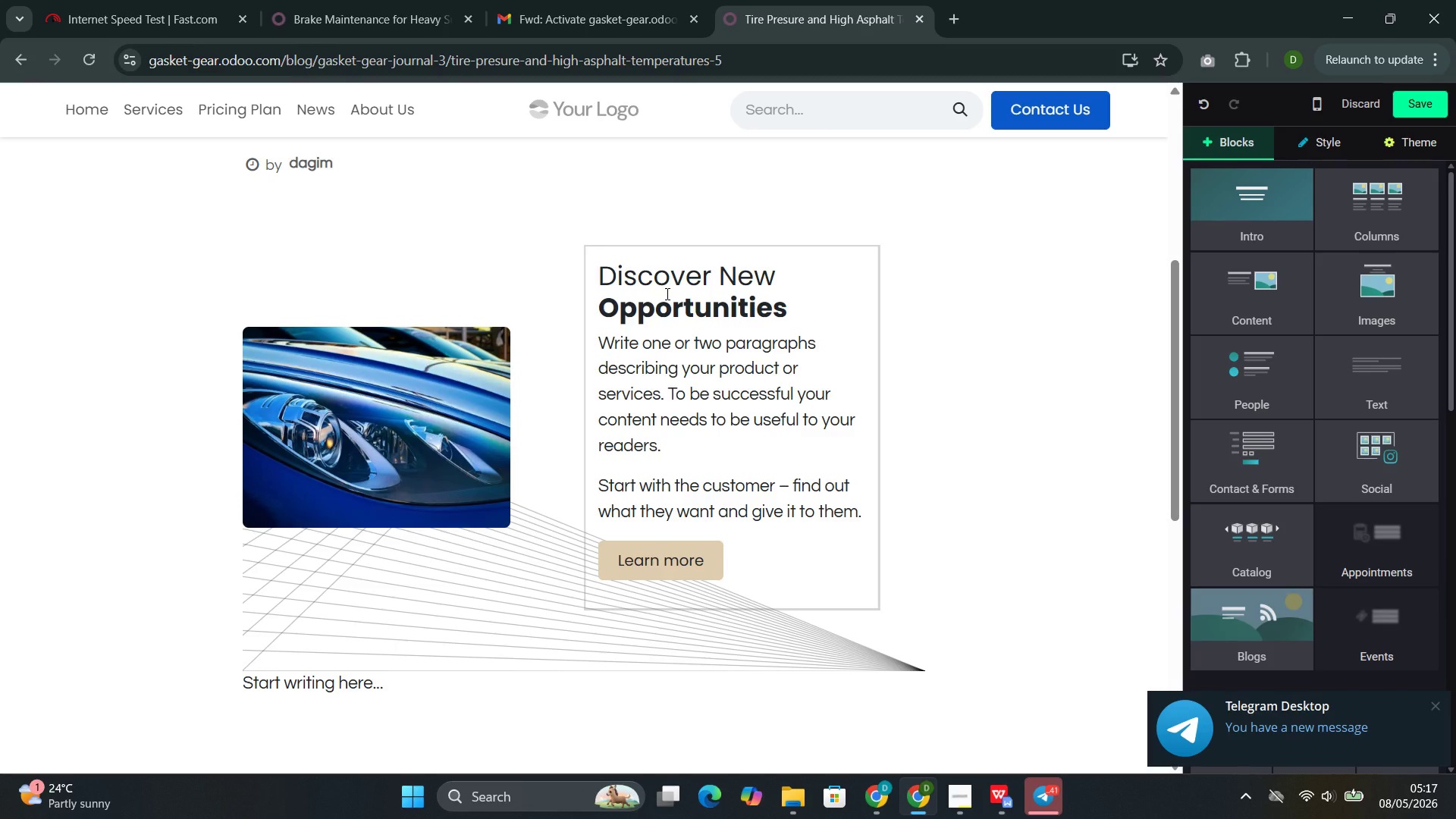 
wait(18.45)
 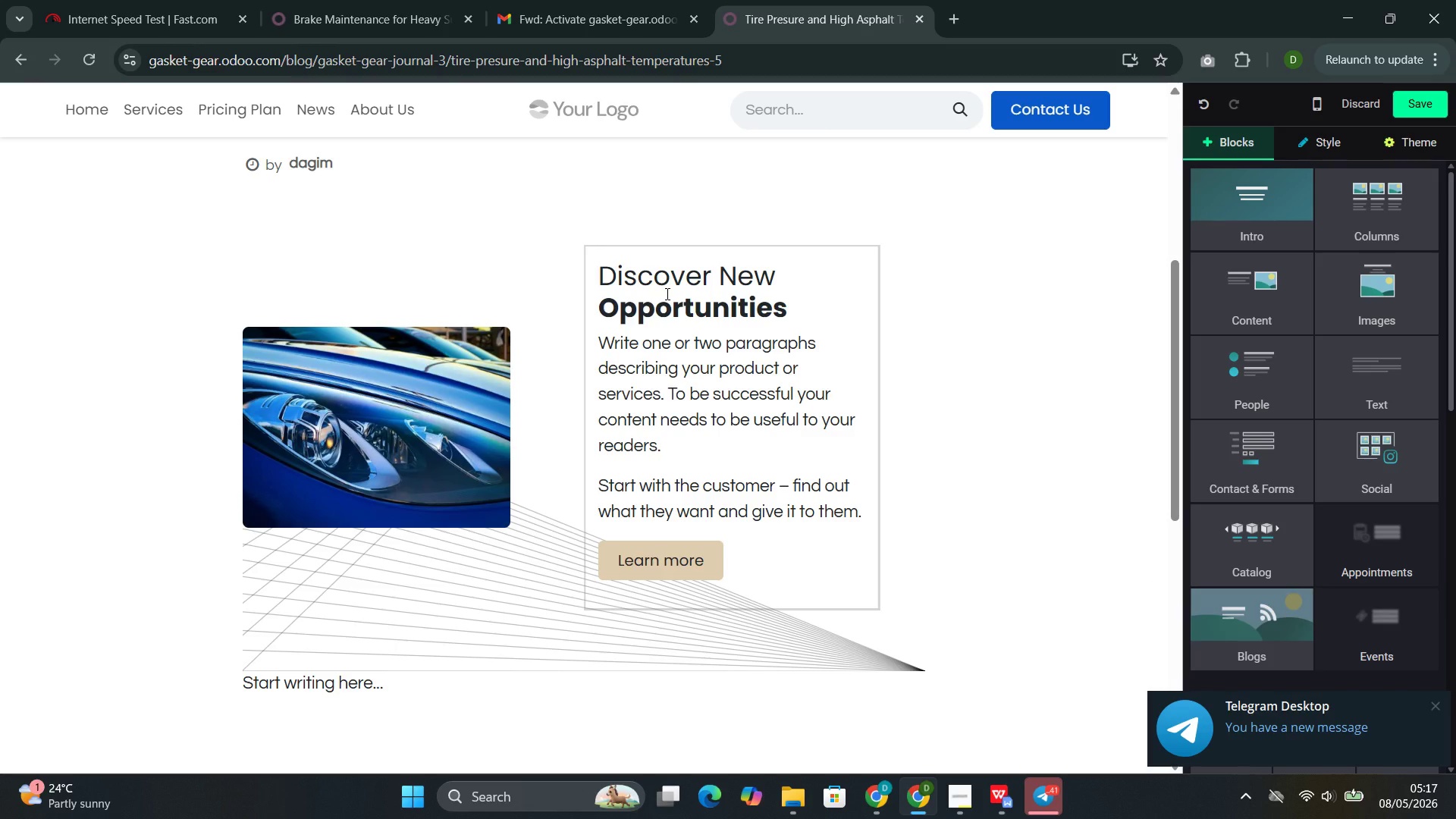 
double_click([661, 303])
 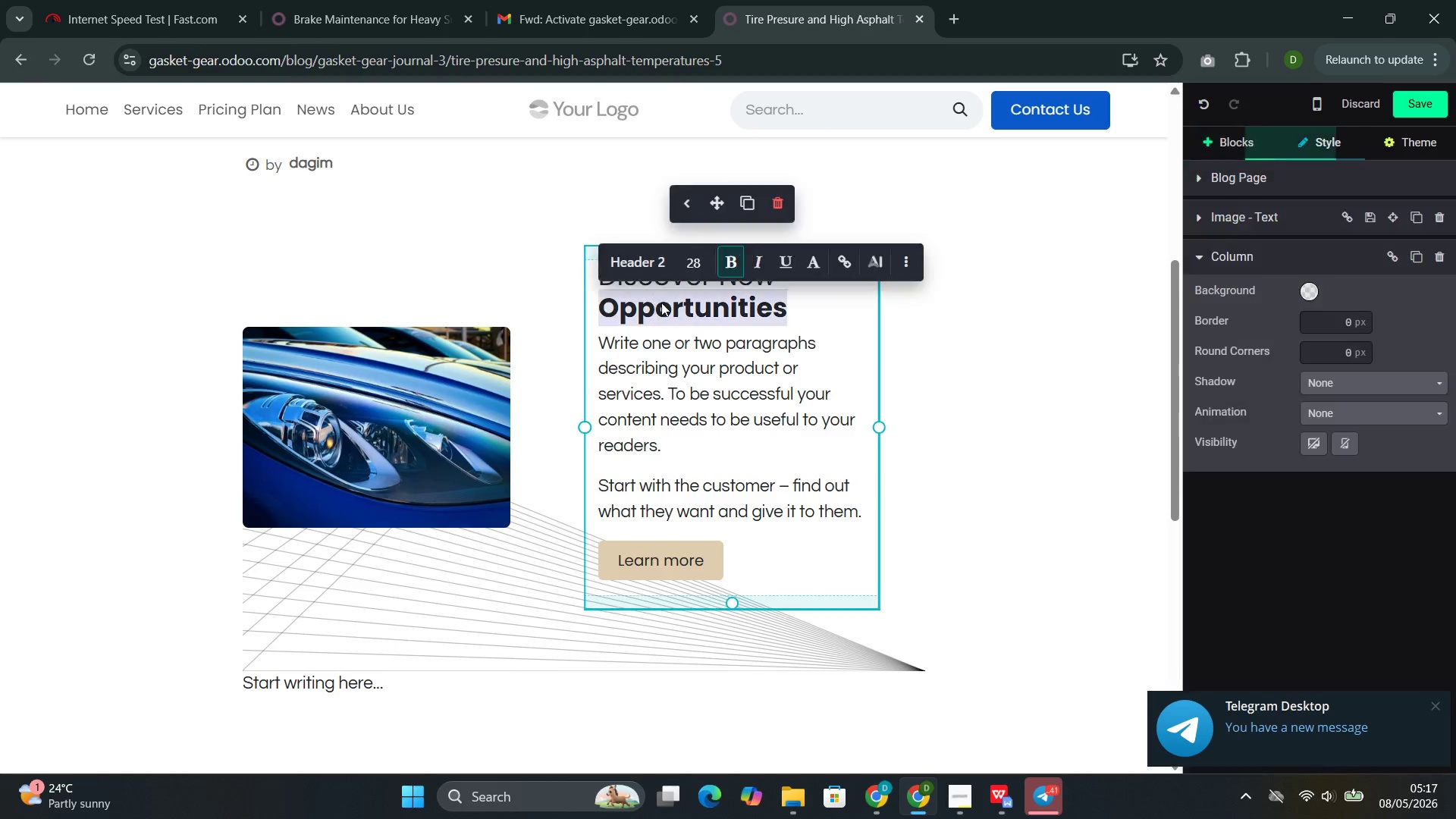 
triple_click([661, 303])
 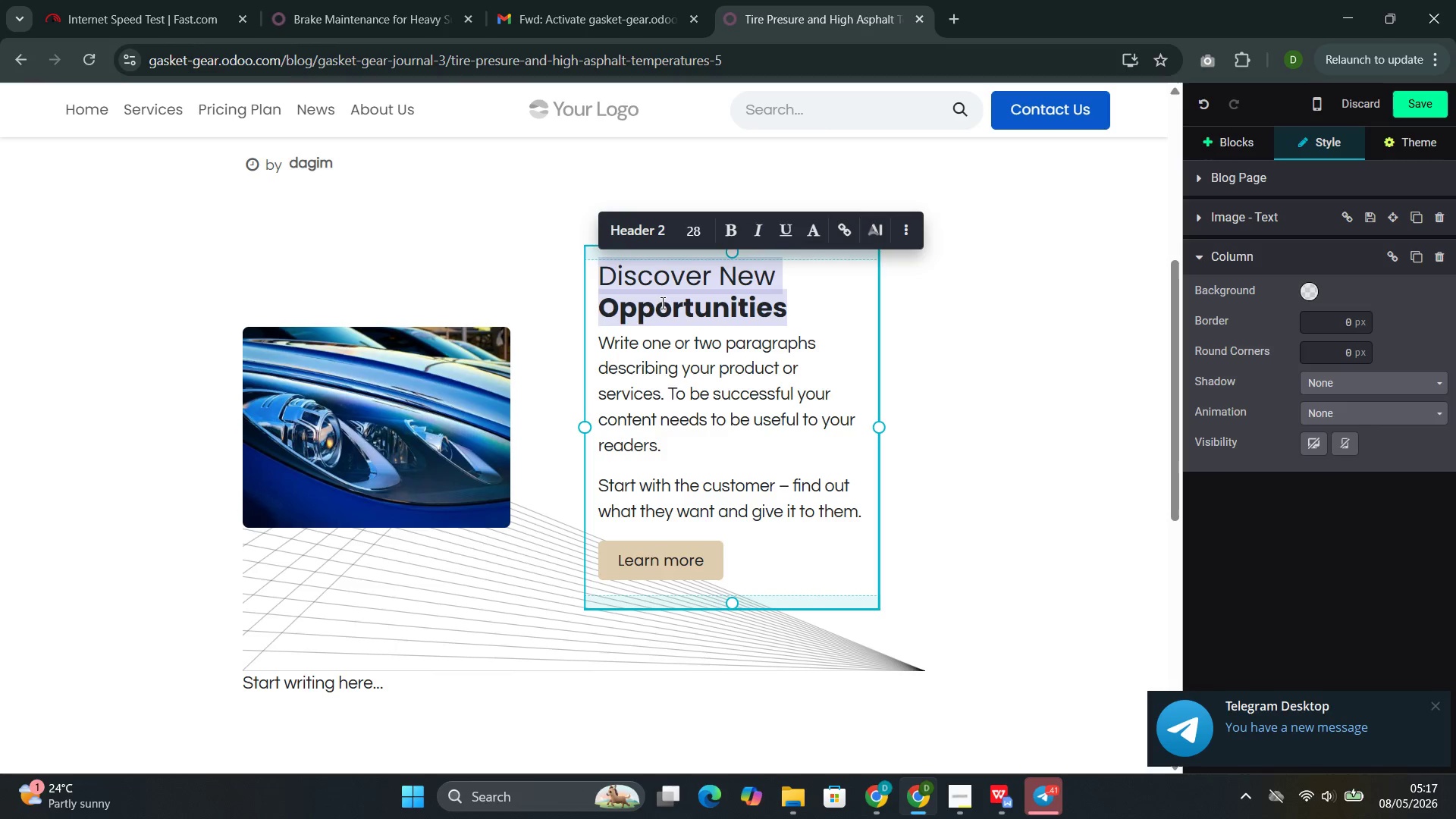 
type(Tire Presure )
 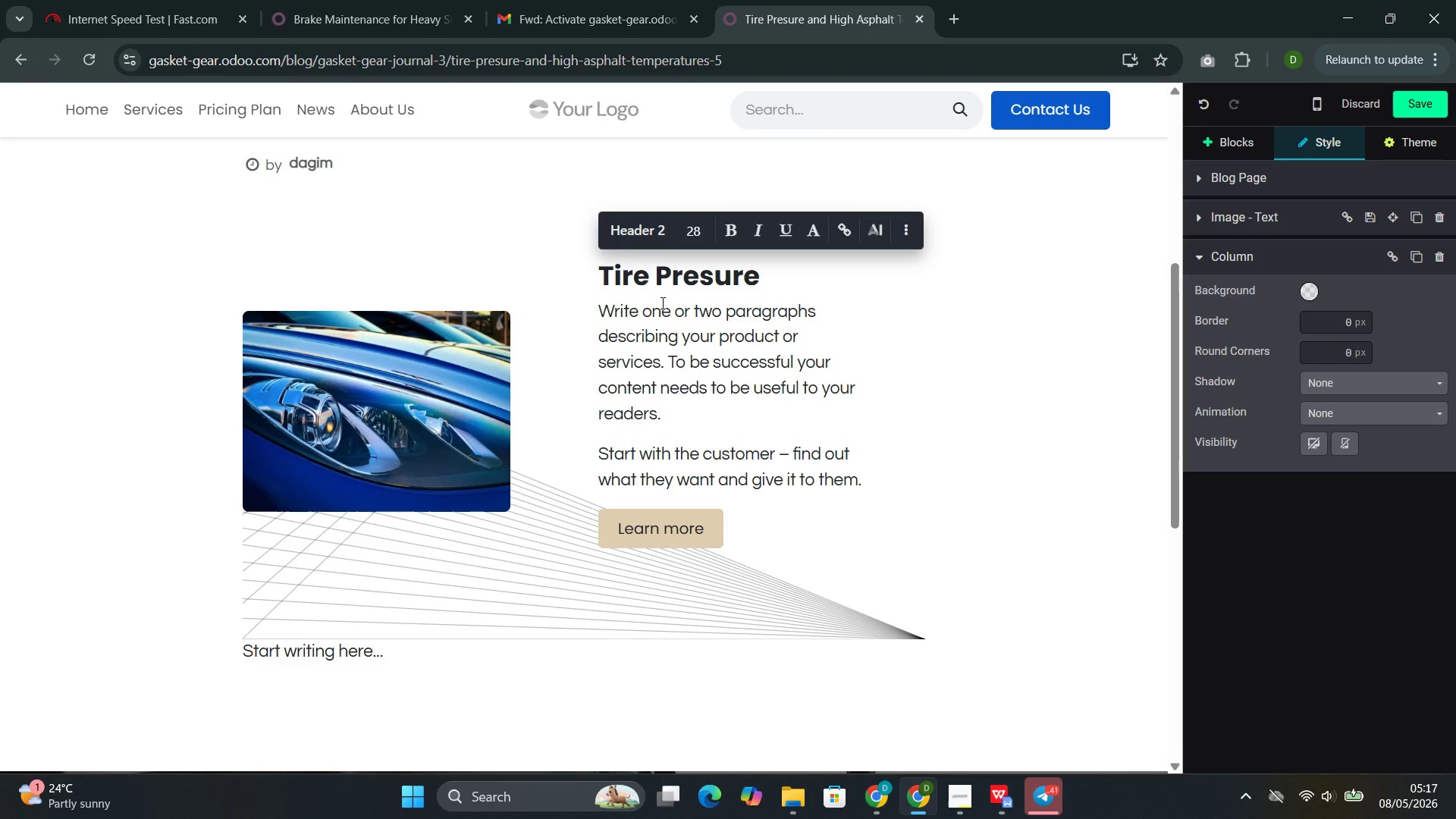 
wait(7.39)
 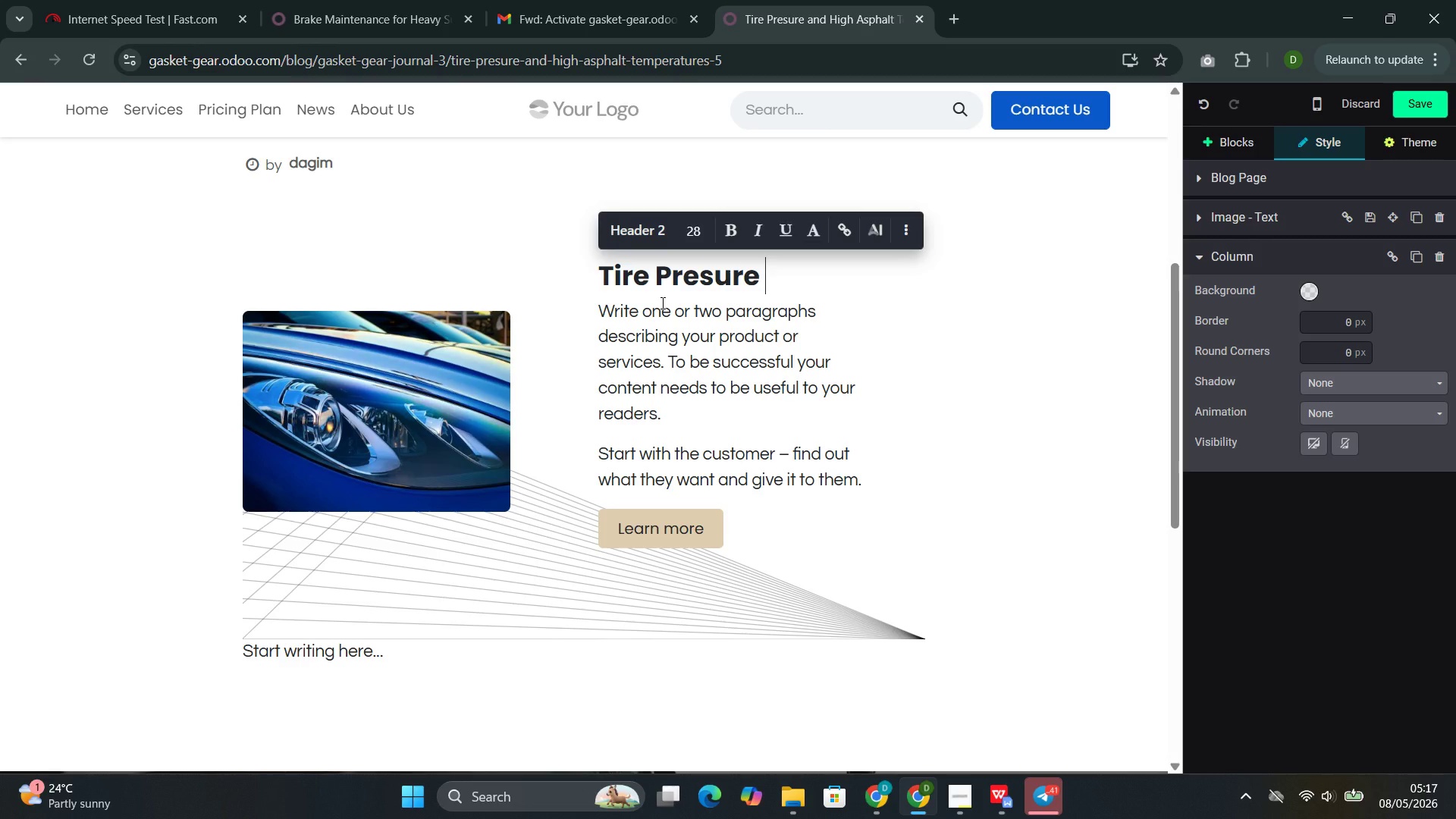 
type(and High Asohalt for "")
 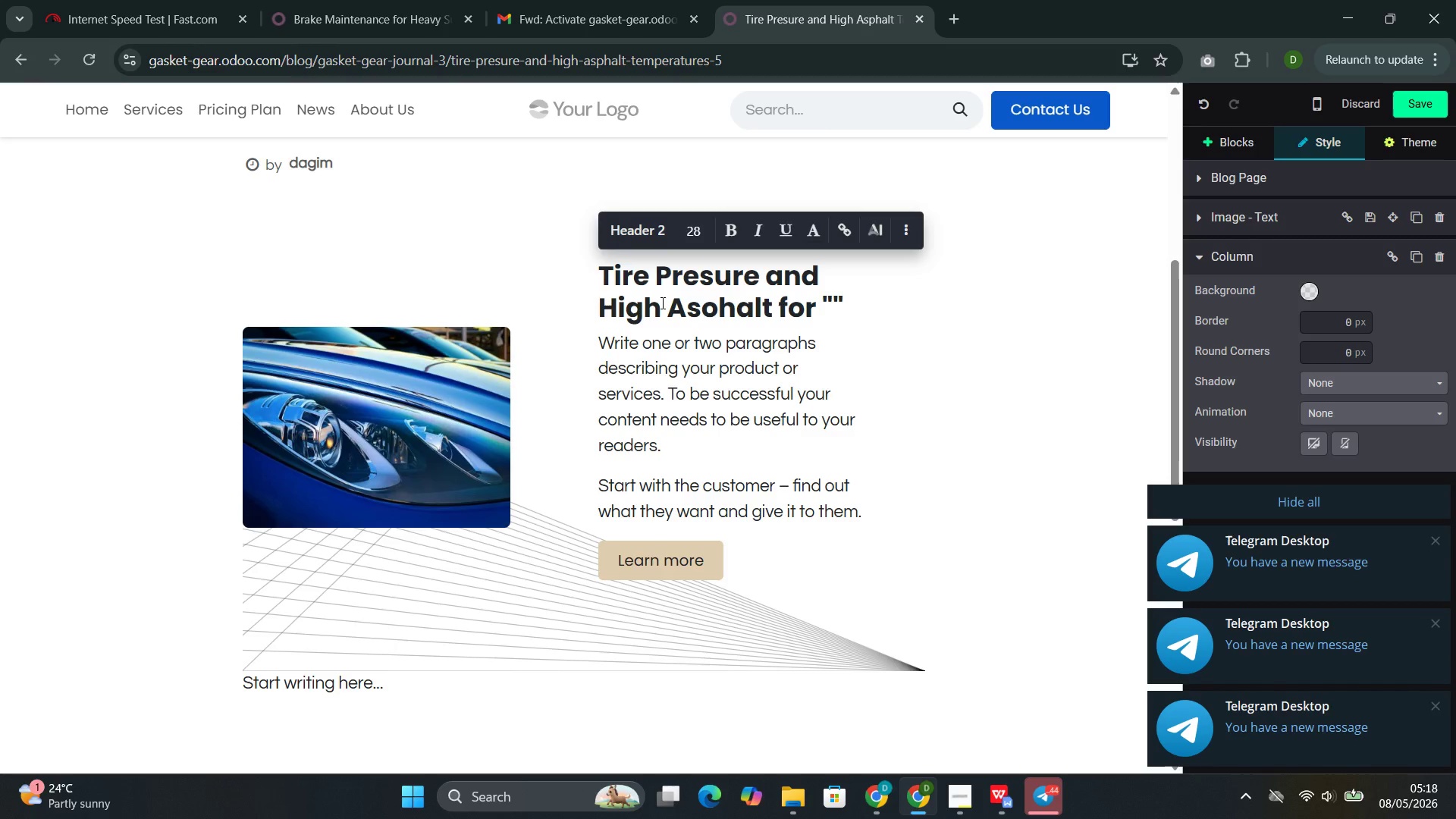 
key(ArrowLeft)
 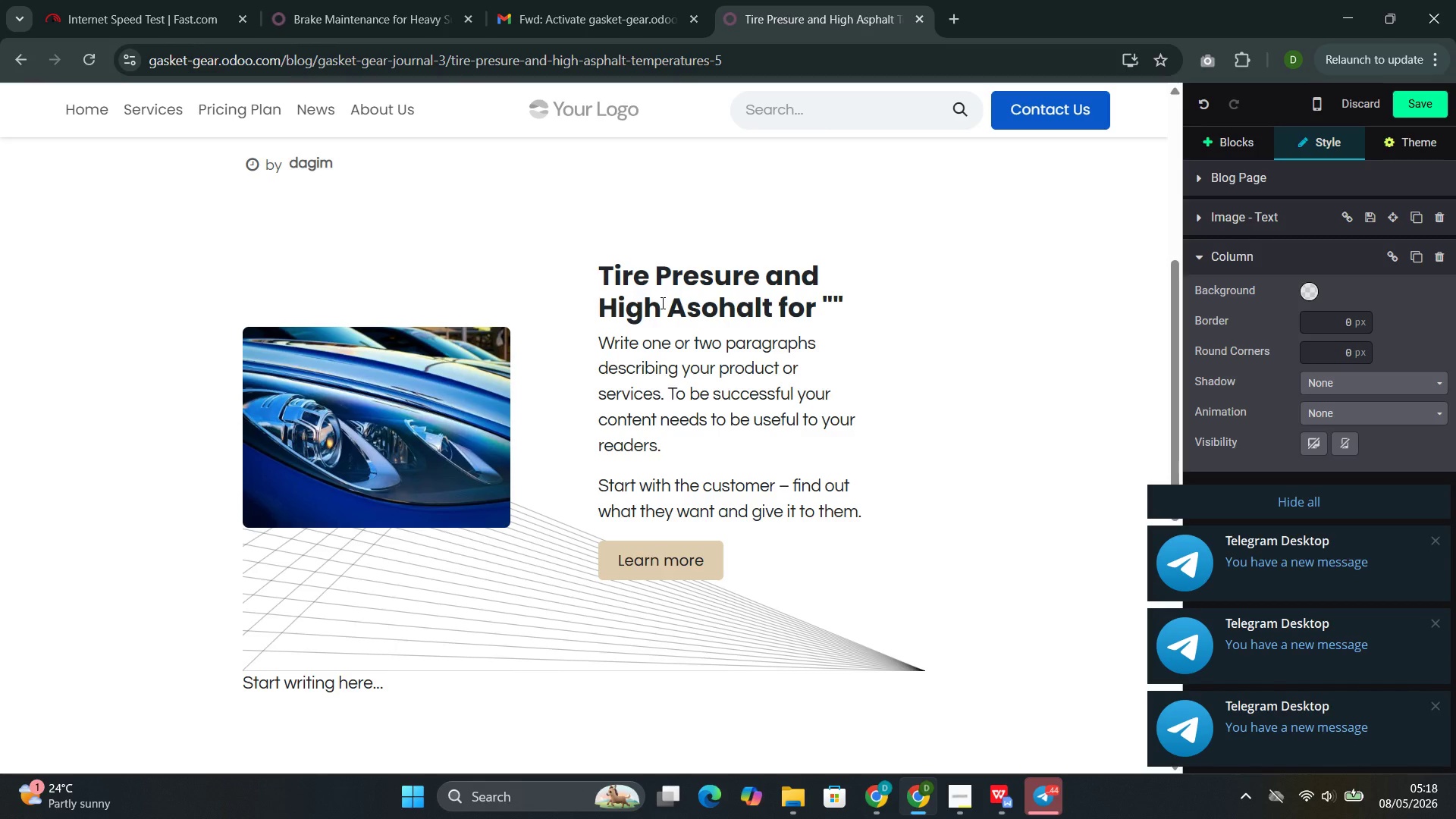 
type(tire tread)
 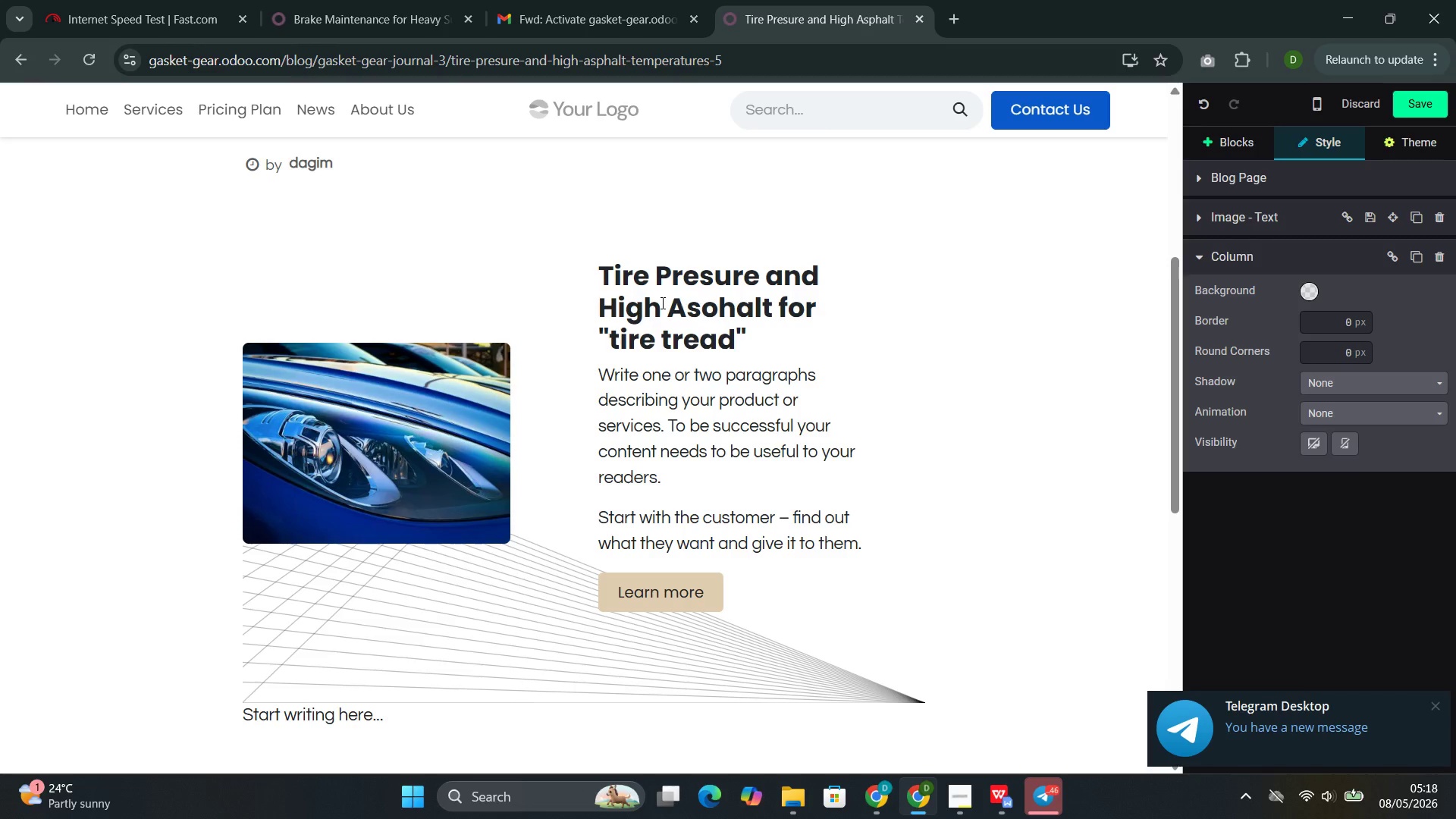 
key(ArrowRight)
 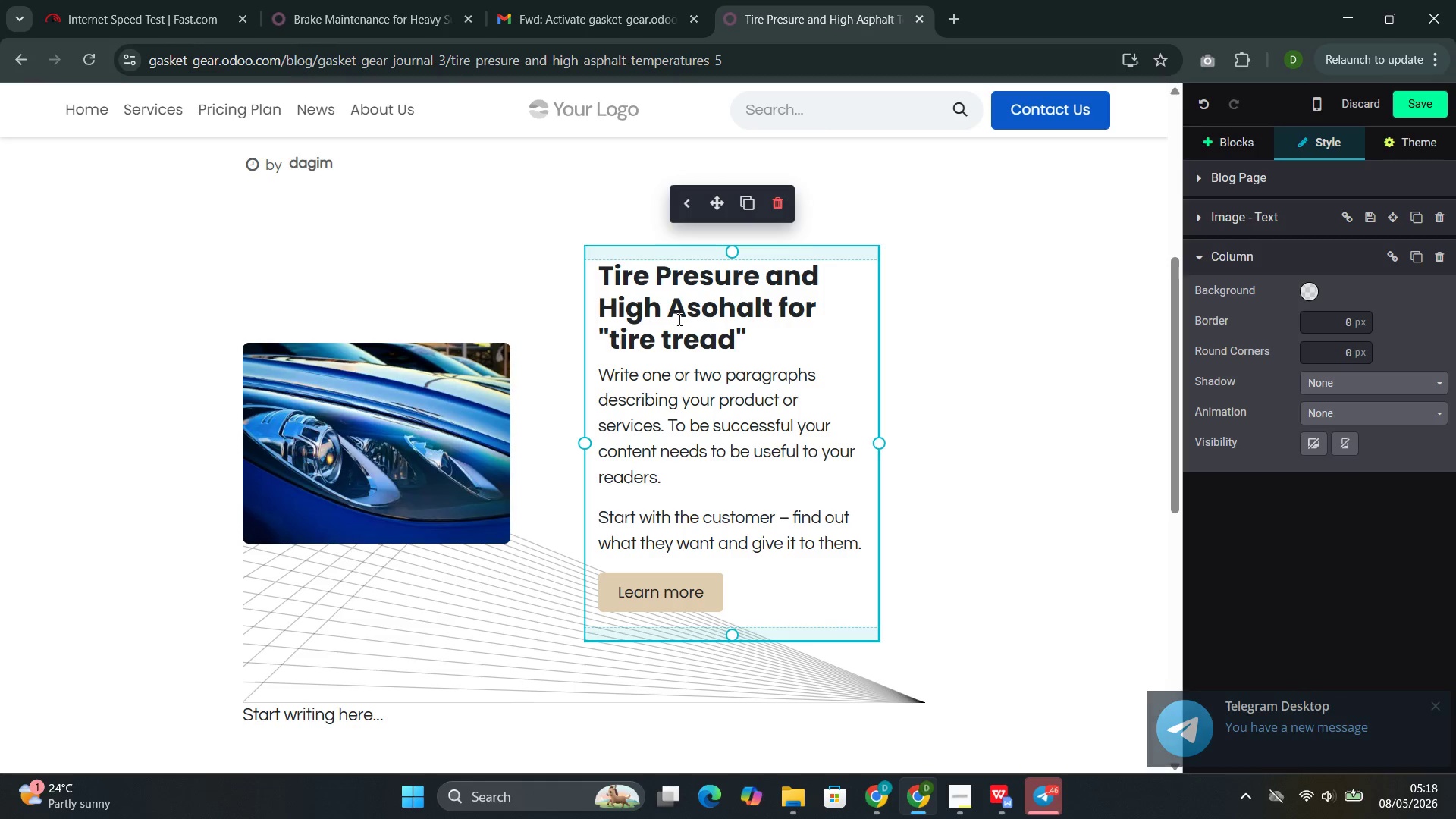 
wait(6.5)
 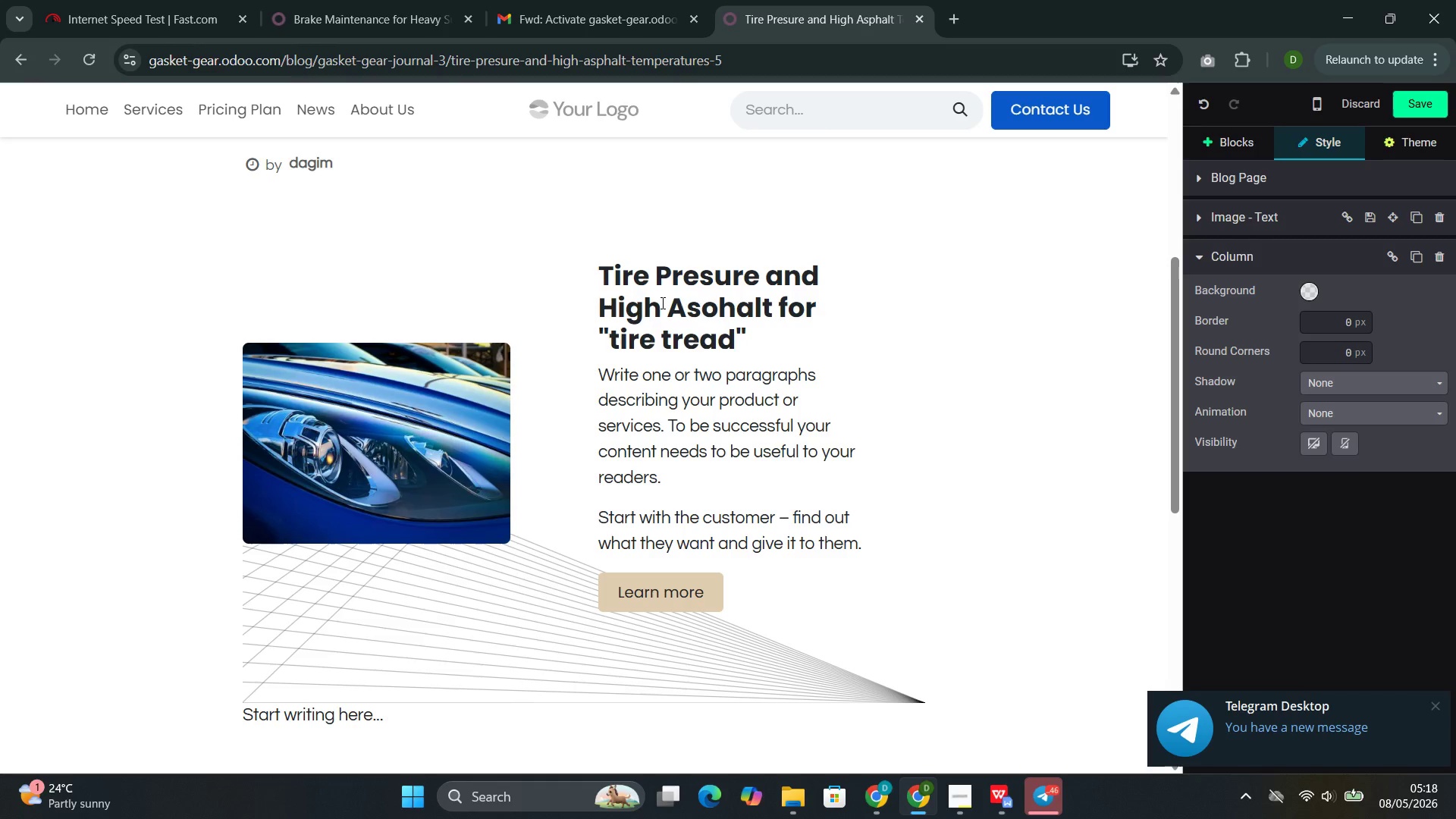 
key(Backspace)
key(Backspace)
key(Backspace)
key(Backspace)
key(Backspace)
key(Backspace)
key(Backspace)
key(Backspace)
key(Backspace)
key(Backspace)
key(Backspace)
key(Backspace)
key(Backspace)
key(Backspace)
key(Backspace)
key(Backspace)
type(Tem)
 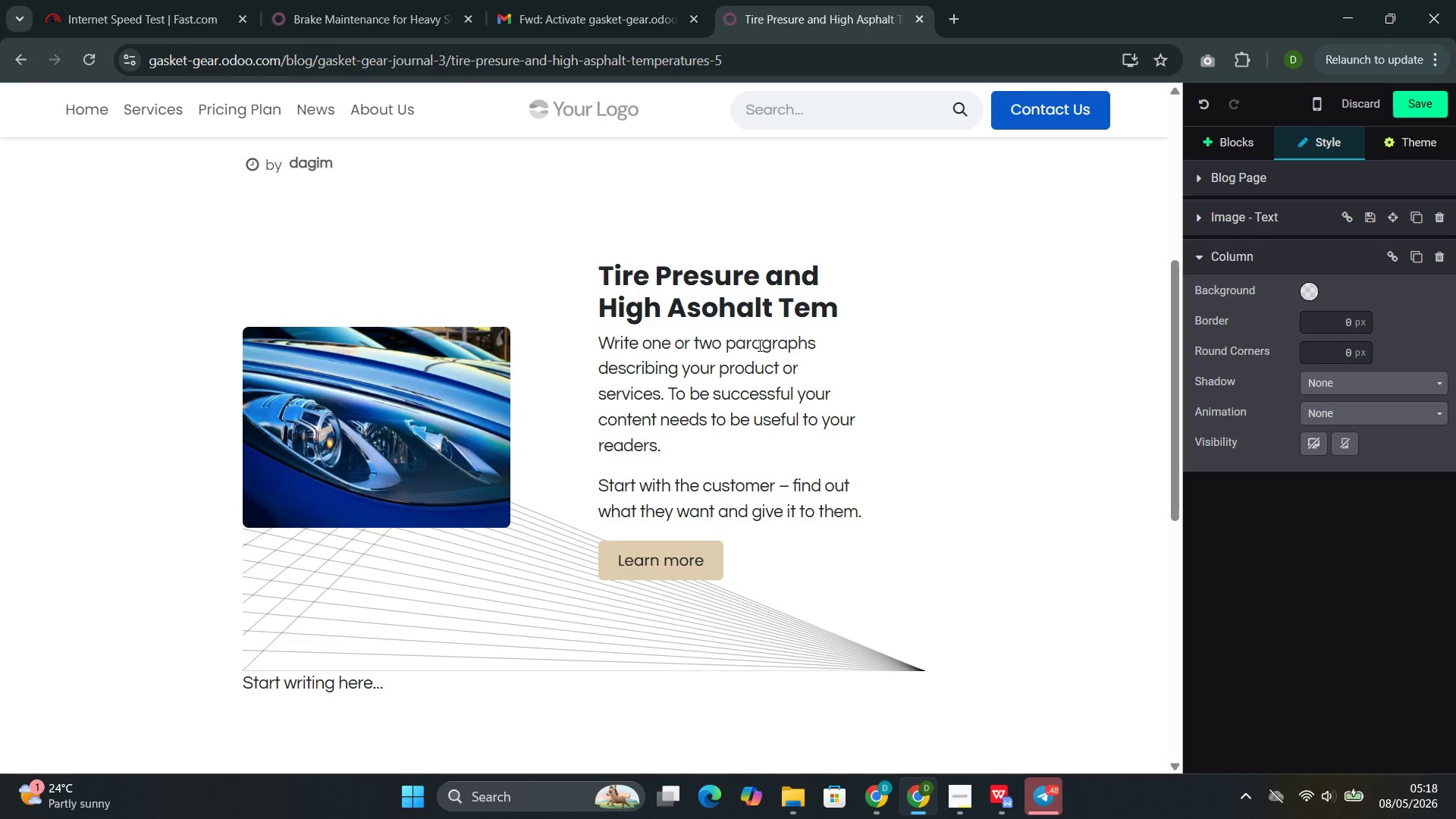 
type(perature)
 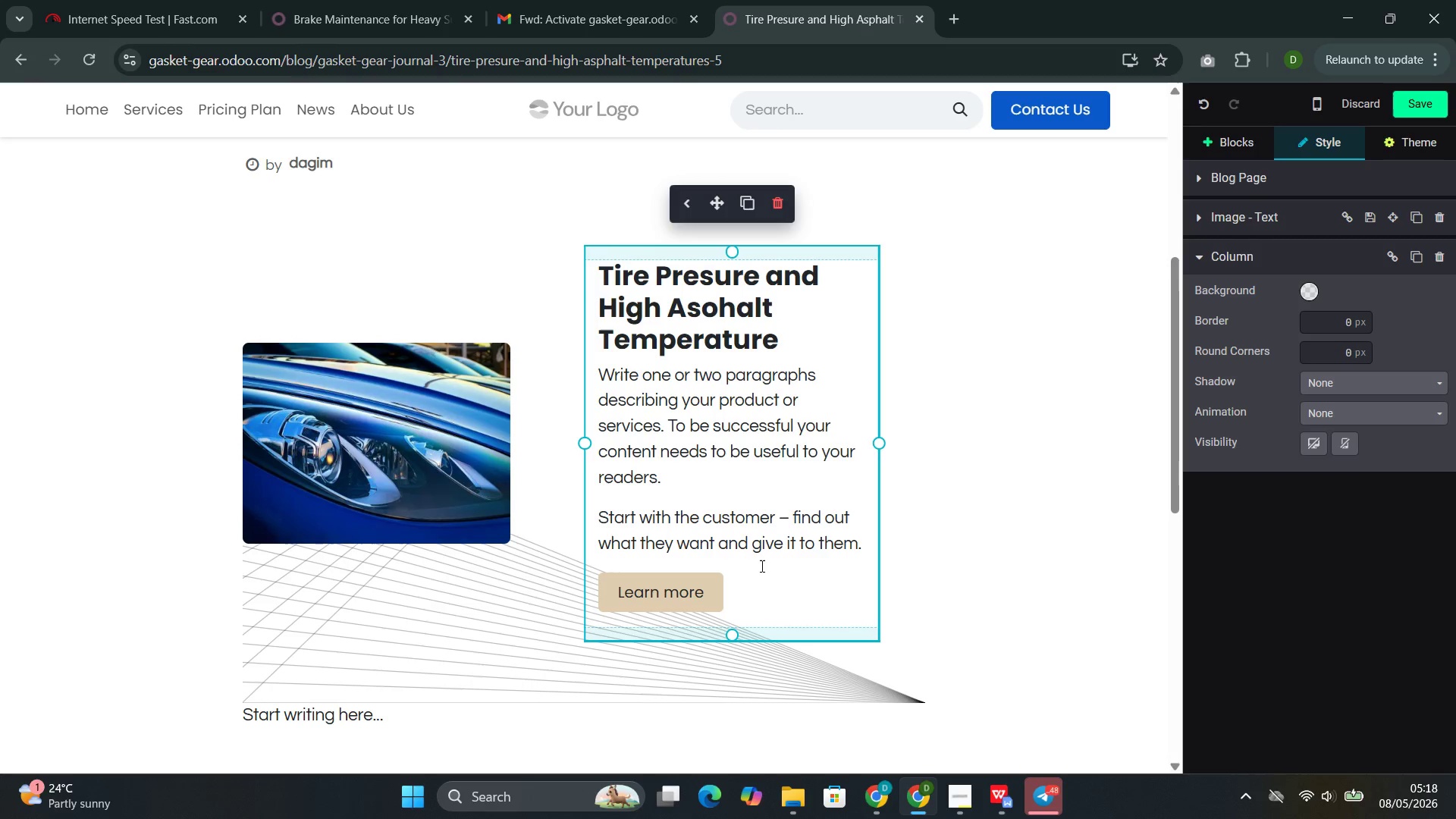 
left_click_drag(start_coordinate=[761, 566], to_coordinate=[619, 379])
 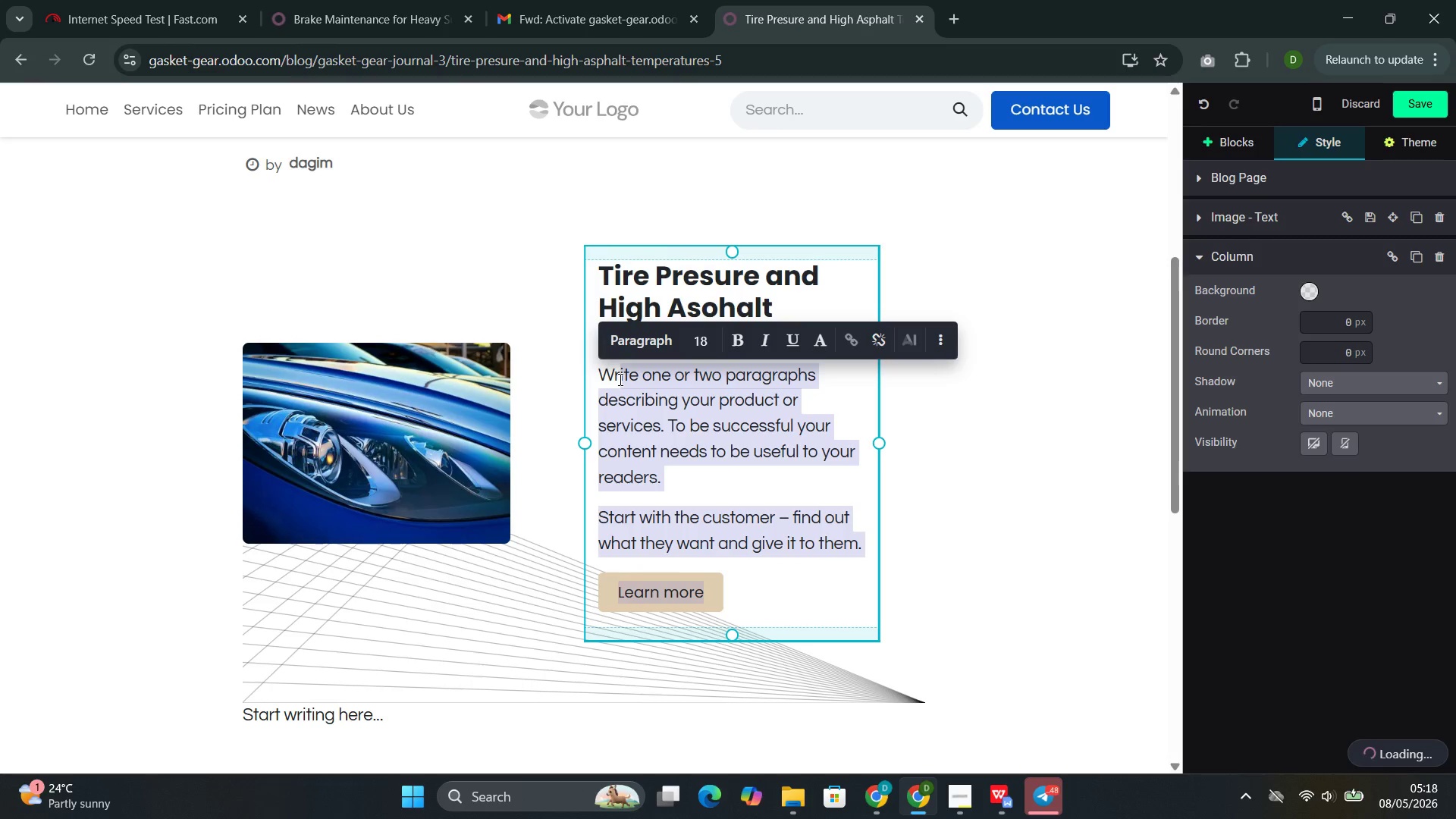 
key(Backspace)
 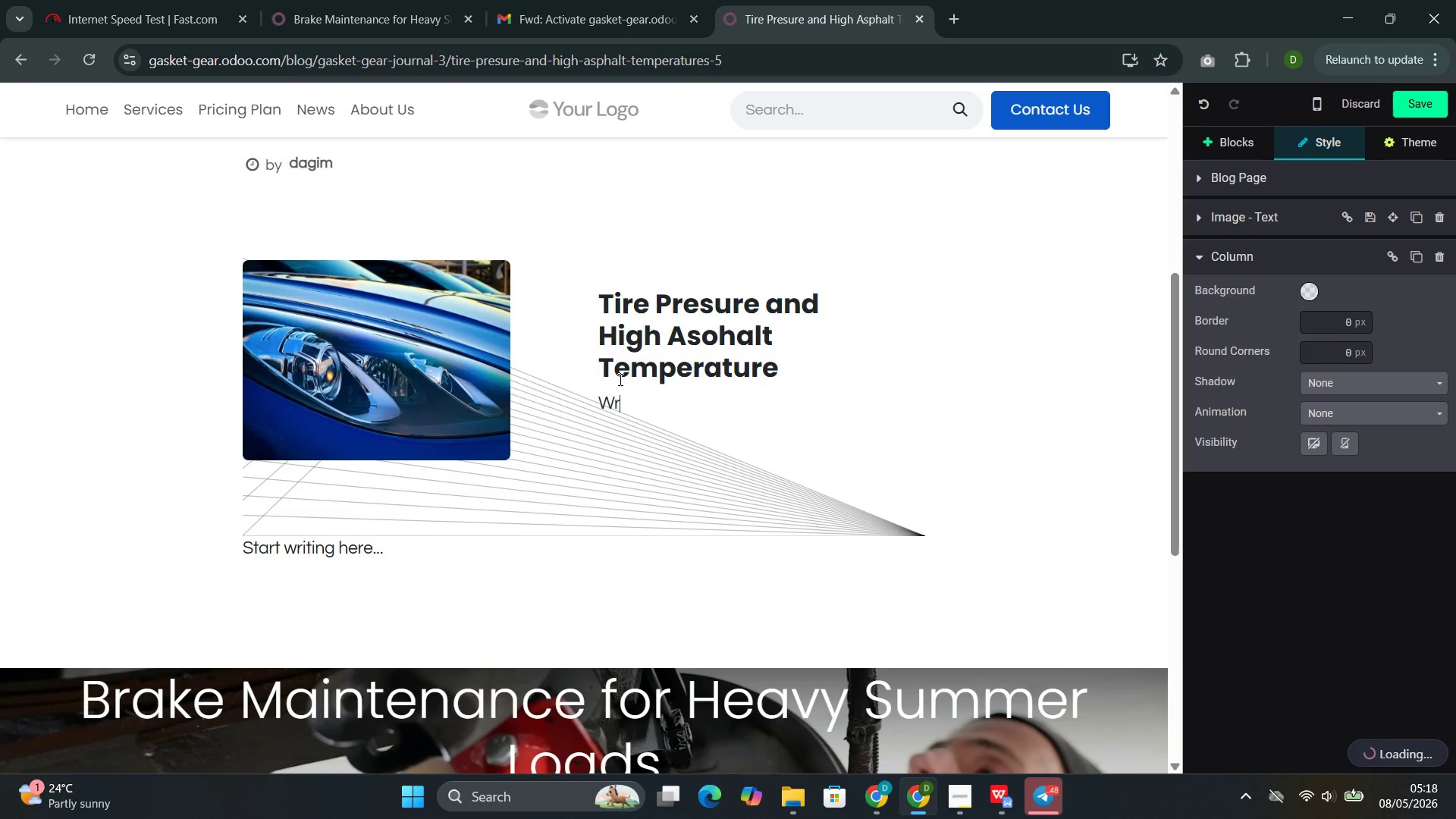 
key(Backspace)
 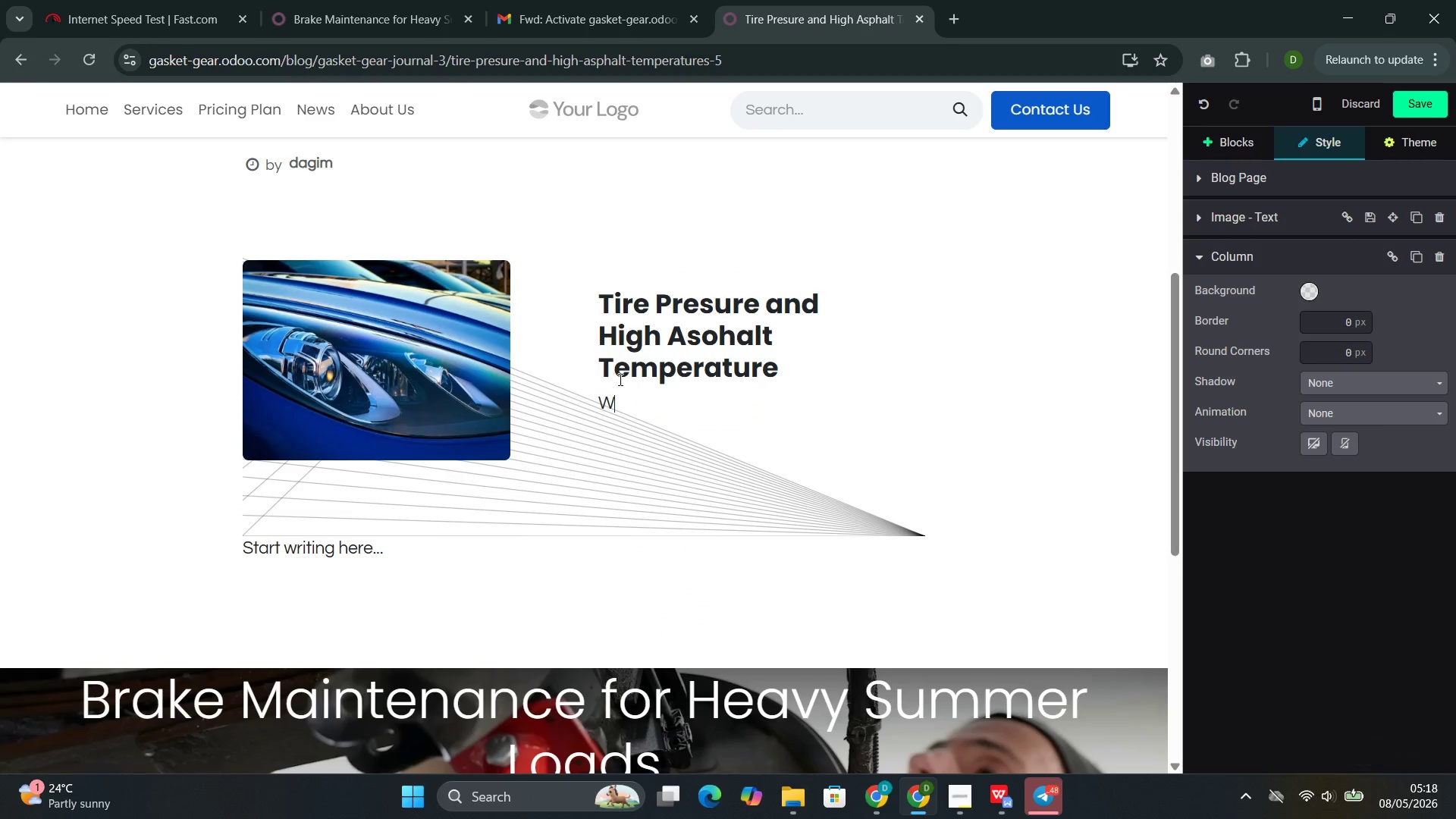 
key(Backspace)
 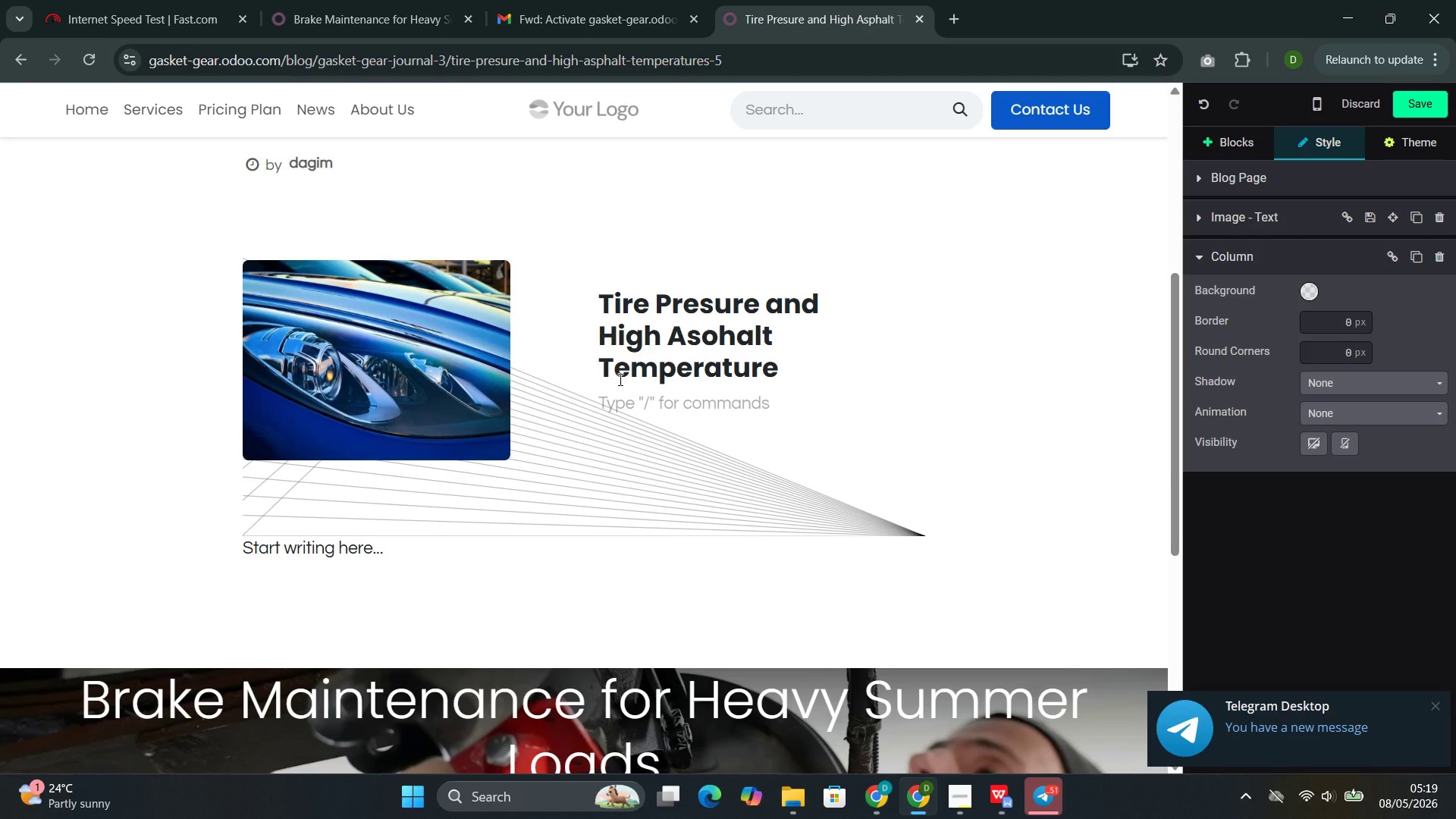 
wait(48.25)
 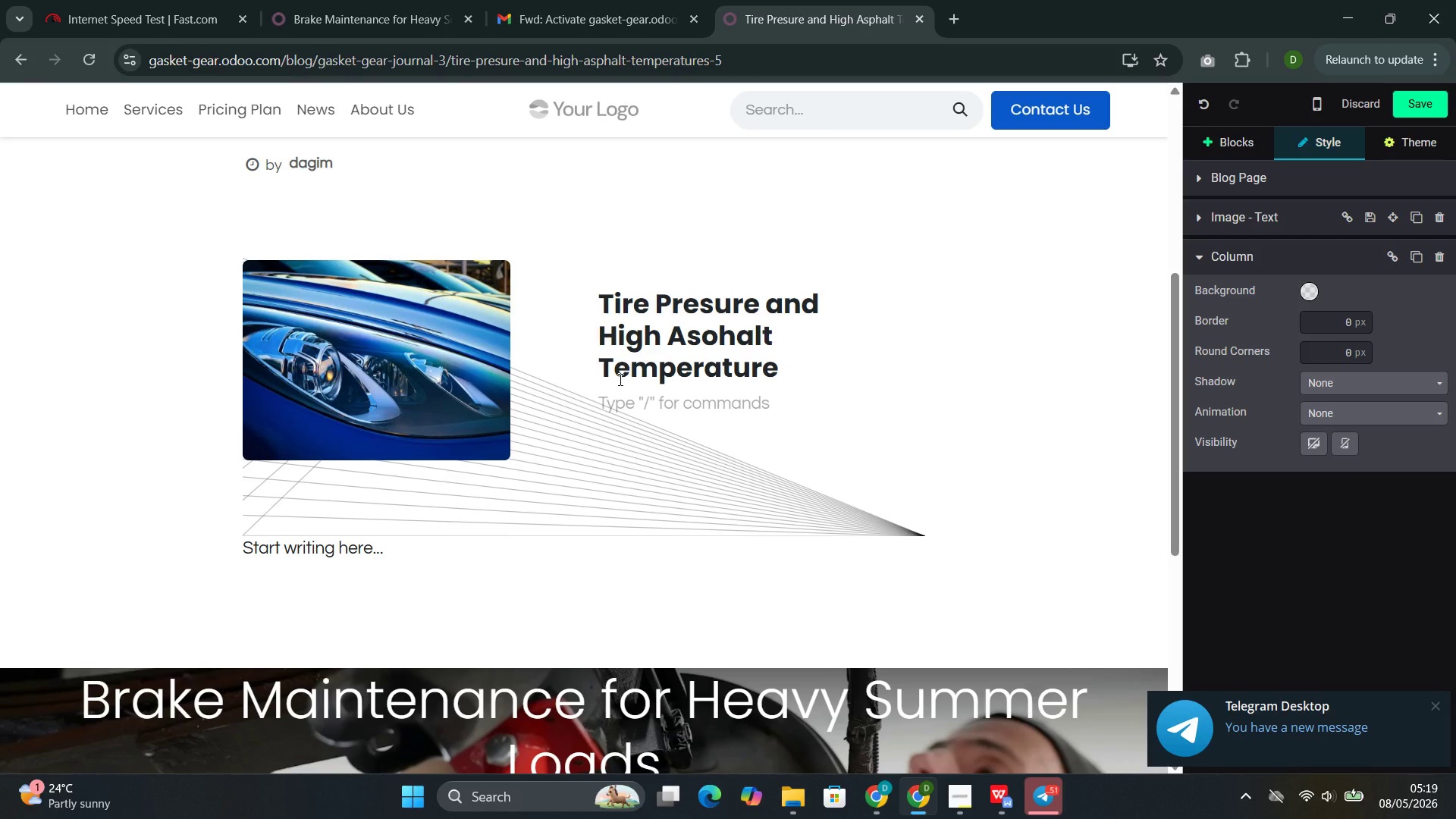 
left_click([621, 403])
 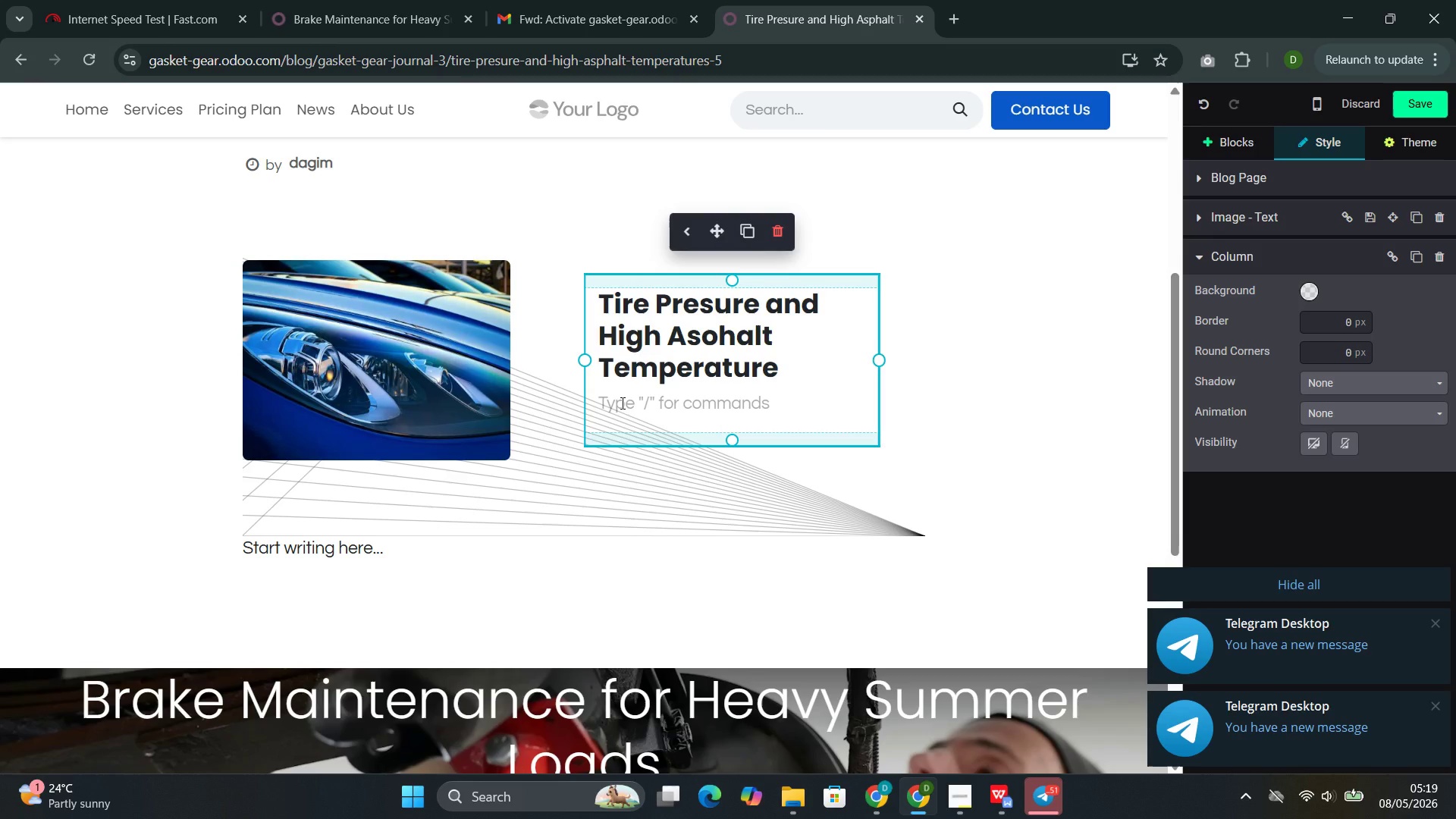 
wait(23.17)
 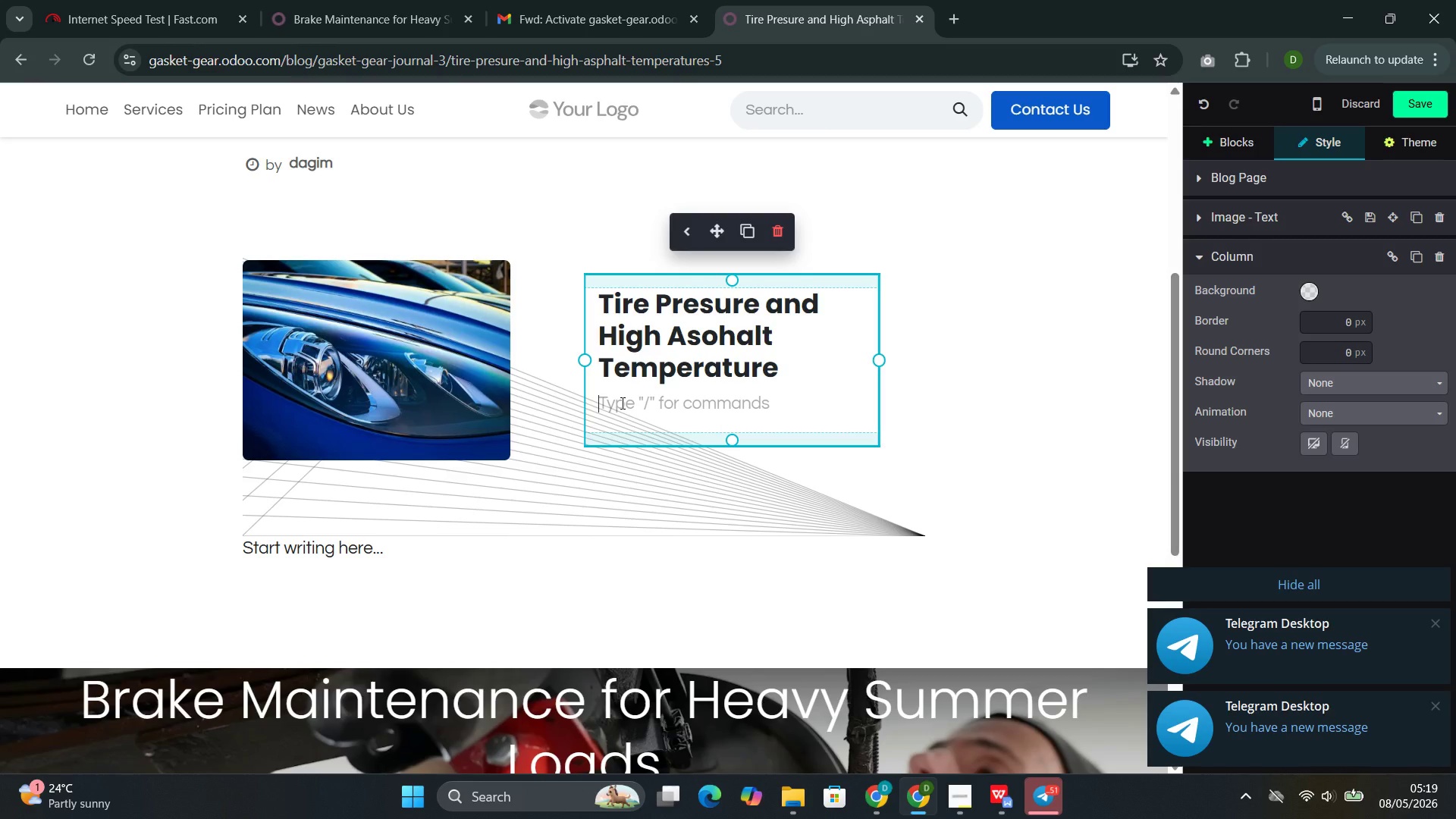 
type(Tire are the only part of t)
key(Backspace)
type(your vehicle)
 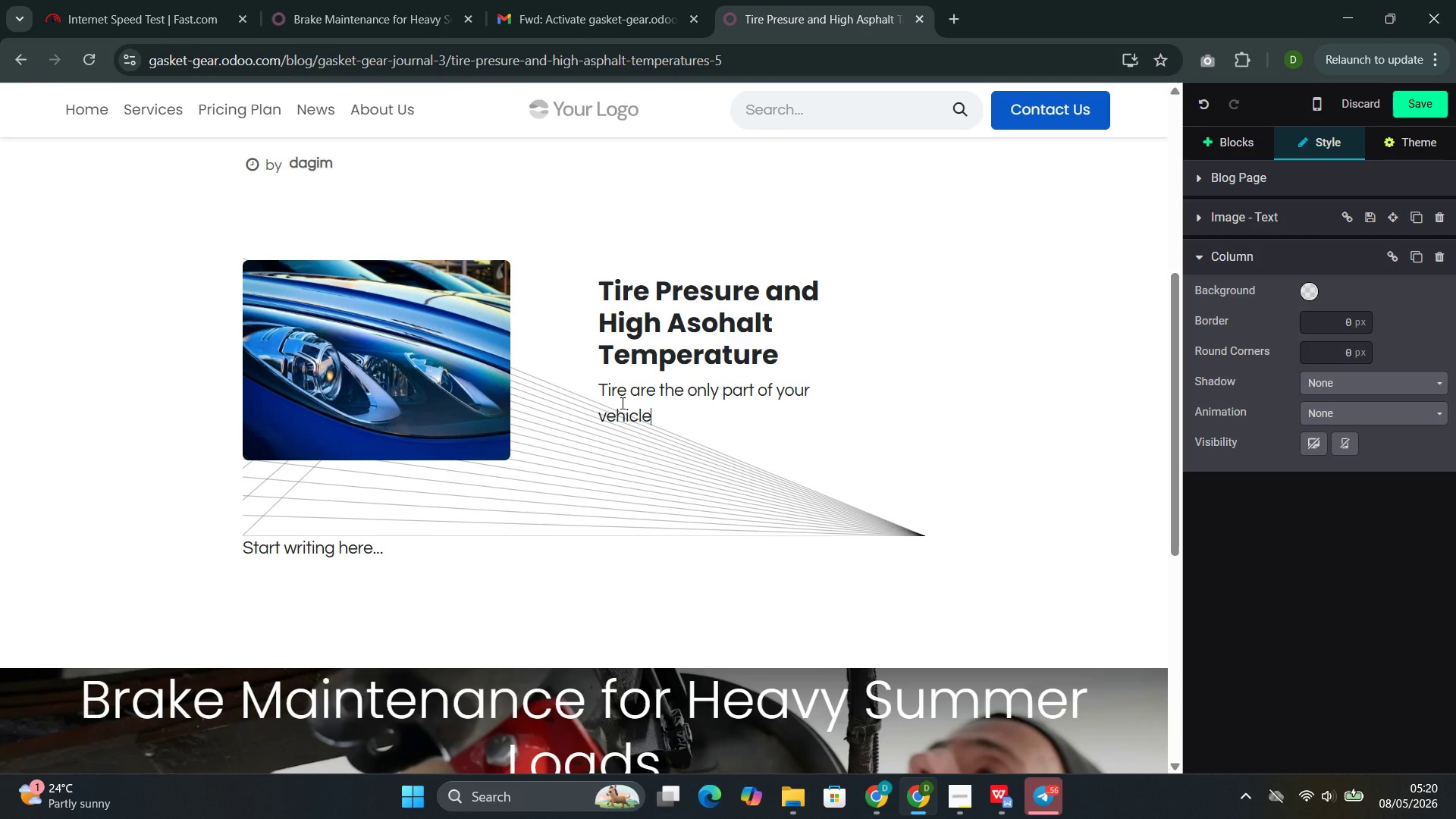 
type(that touch )
key(Backspace)
type(es )
 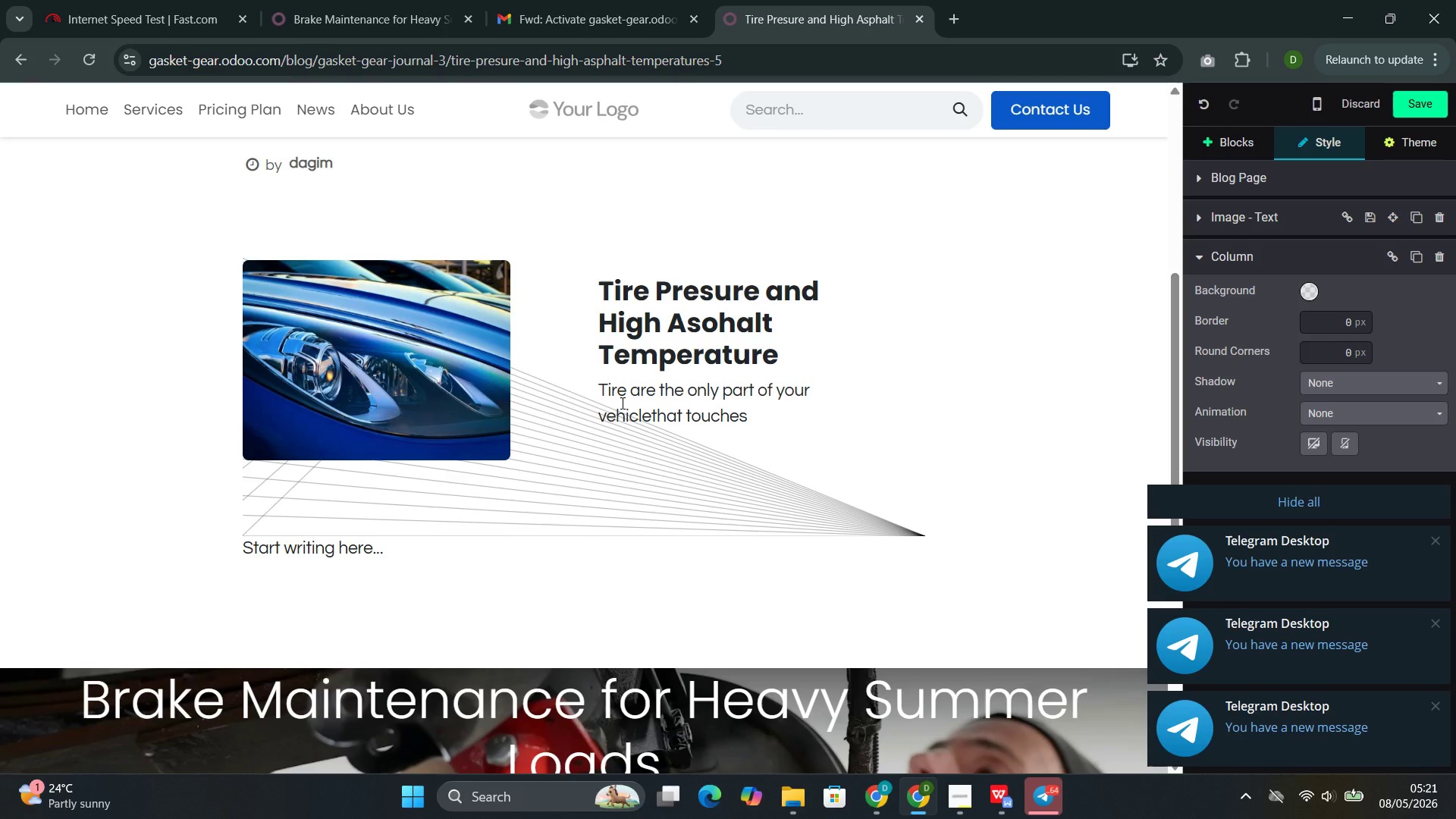 
wait(63.06)
 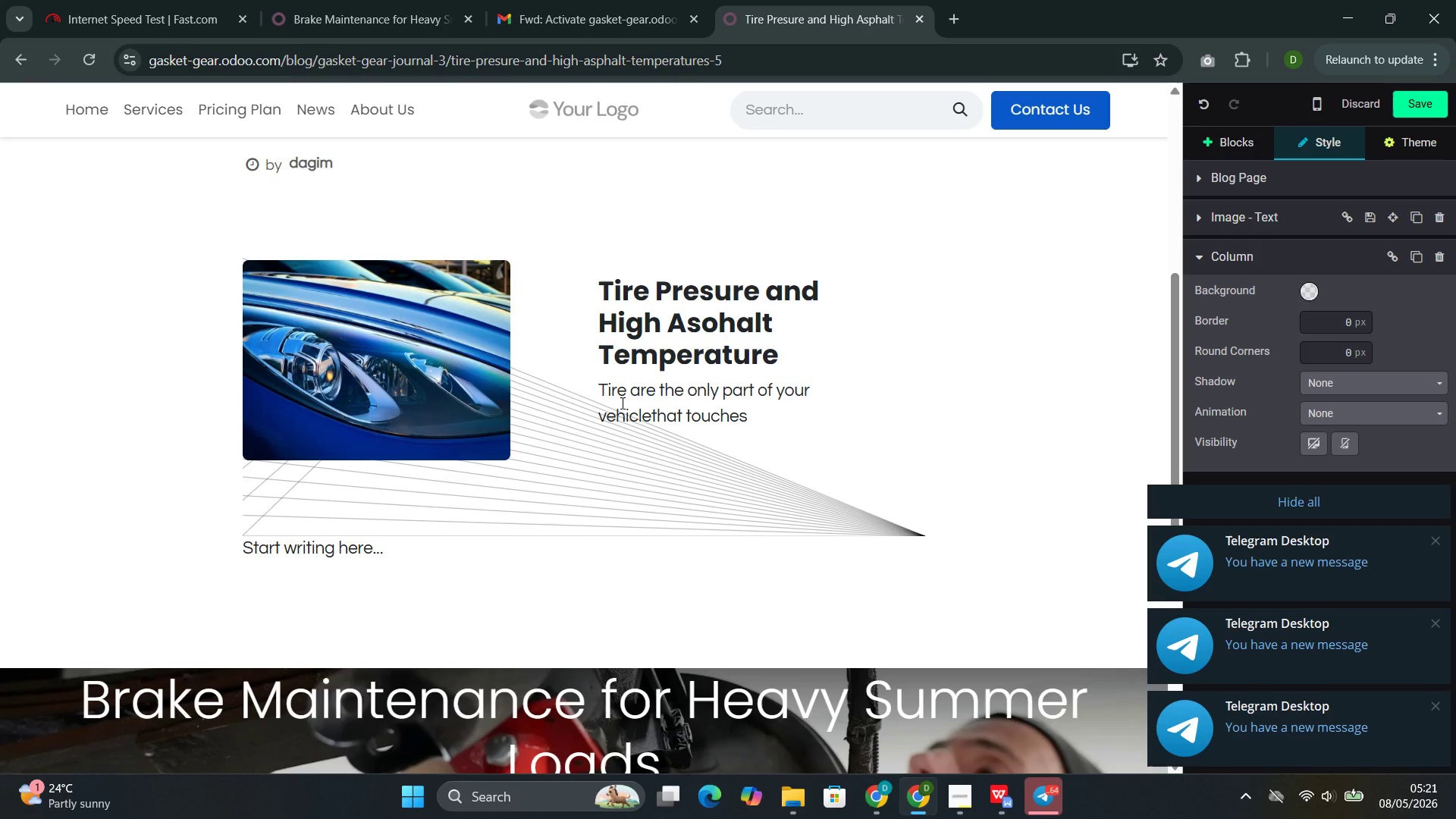 
left_click([654, 415])
 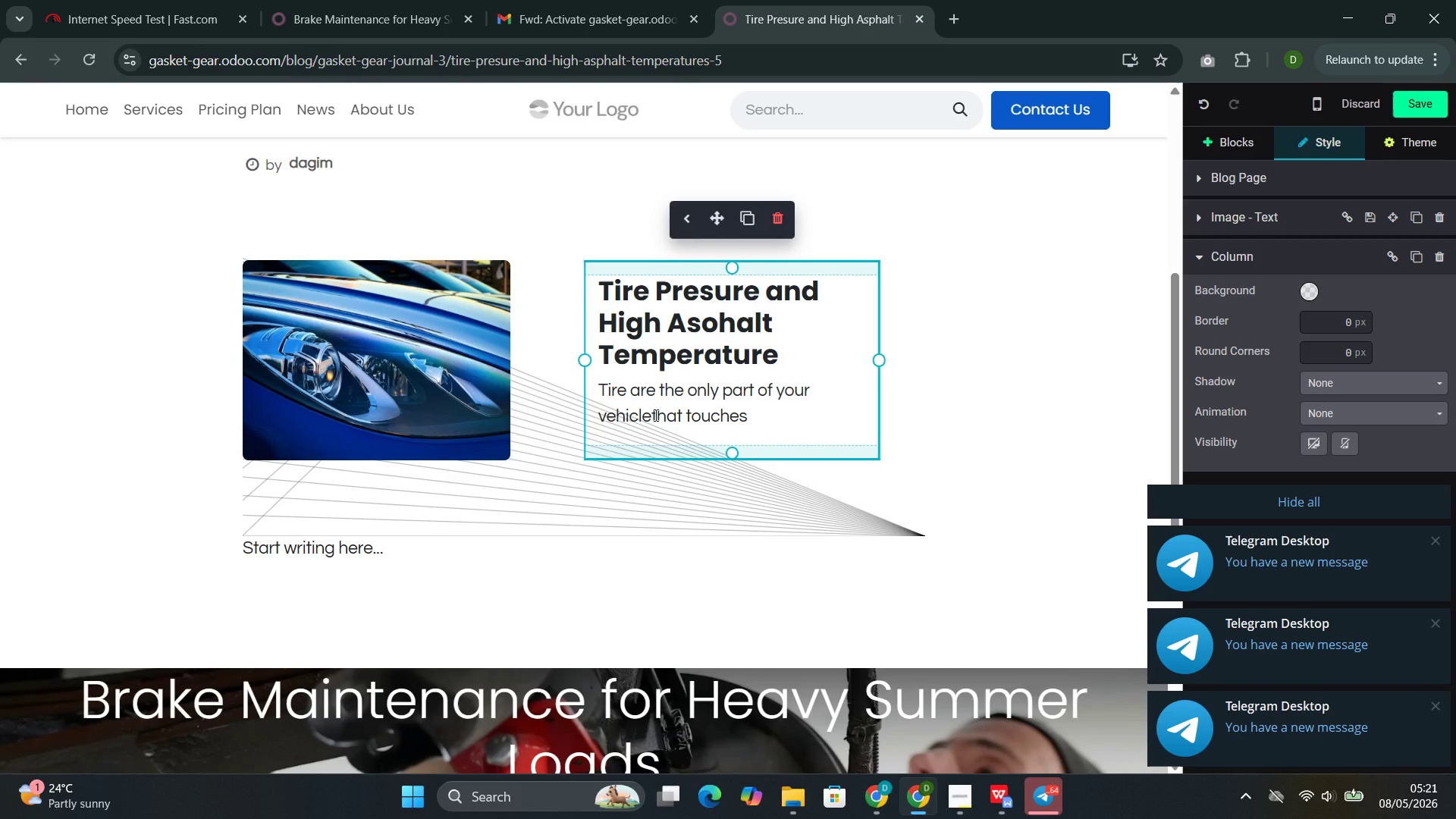 
key(ArrowLeft)
 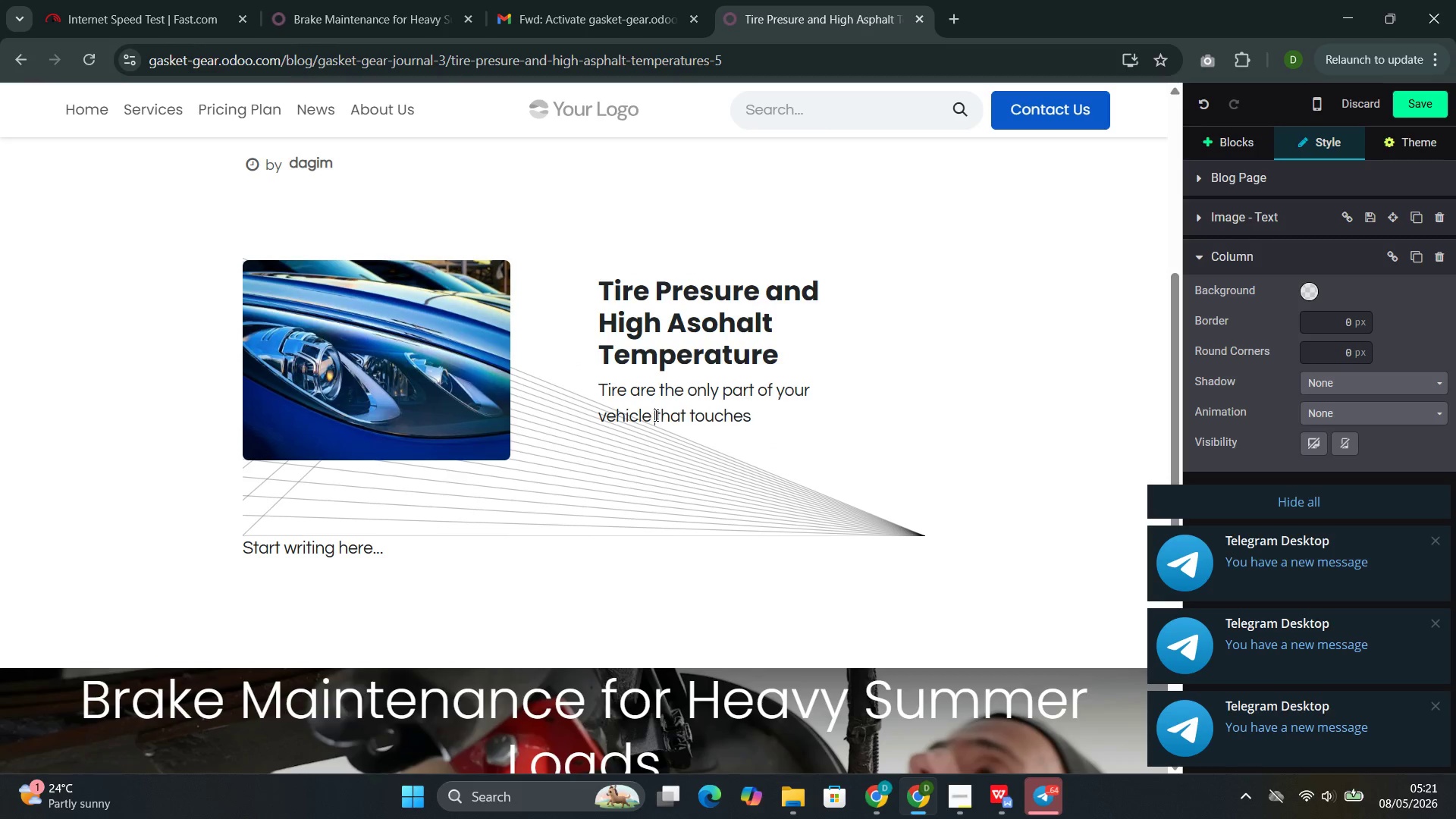 
key(Space)
 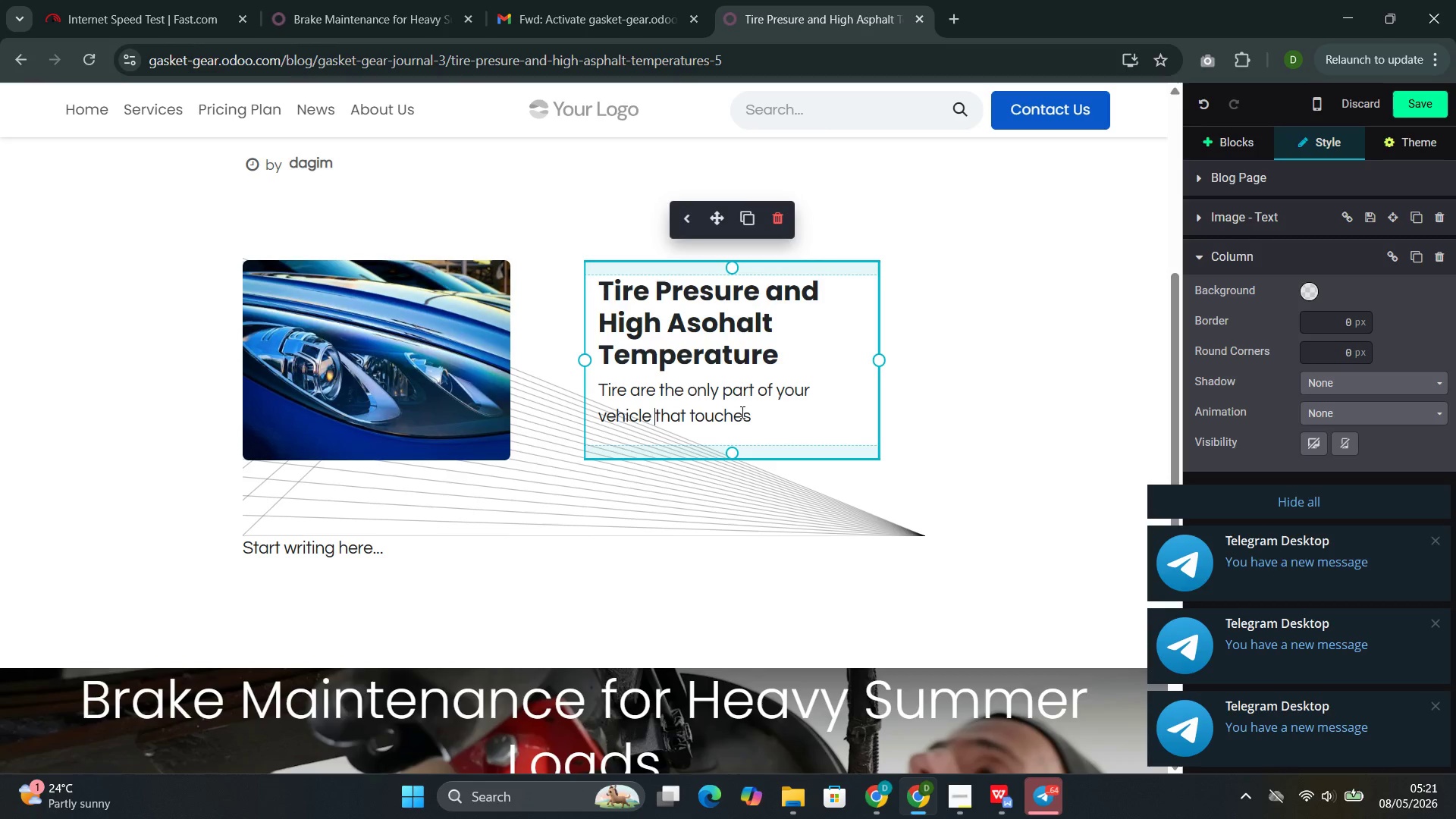 
left_click([763, 412])
 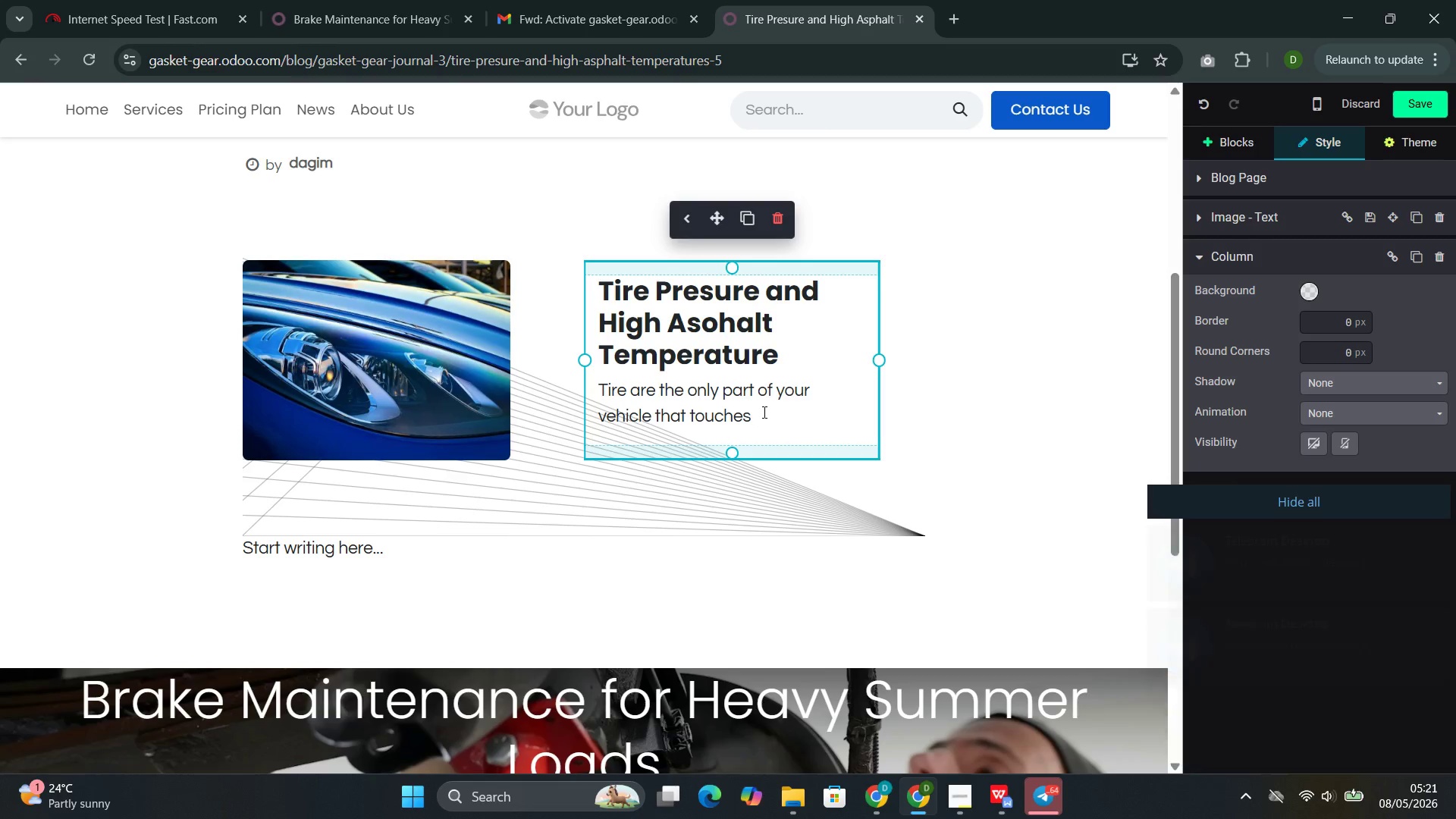 
type(the road. When tire pressi)
key(Backspace)
type(ure falls outside the rev)
key(Backspace)
type(co)
 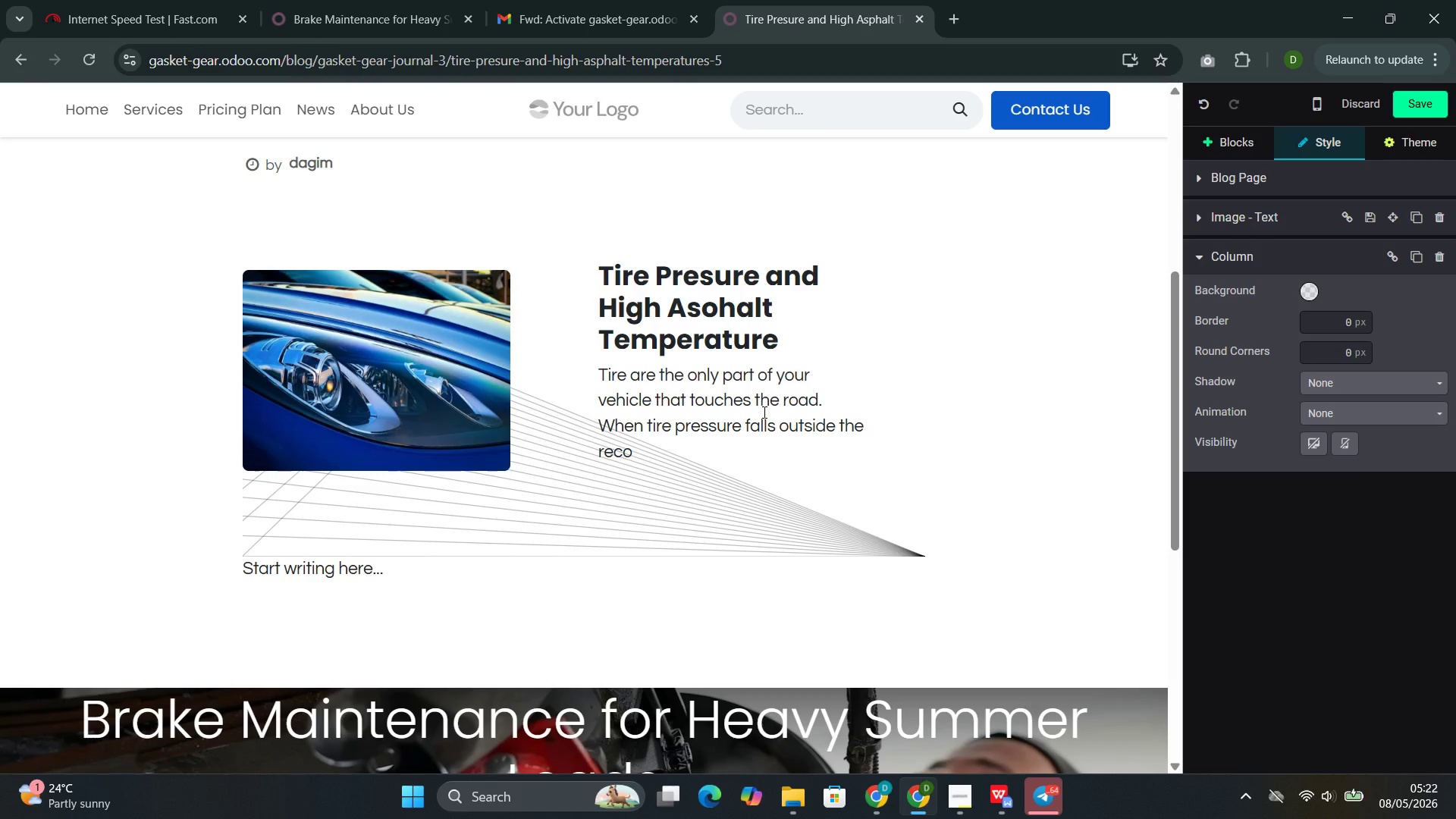 
type(mmended range or tread  )
key(Backspace)
type(wears thin, every)
 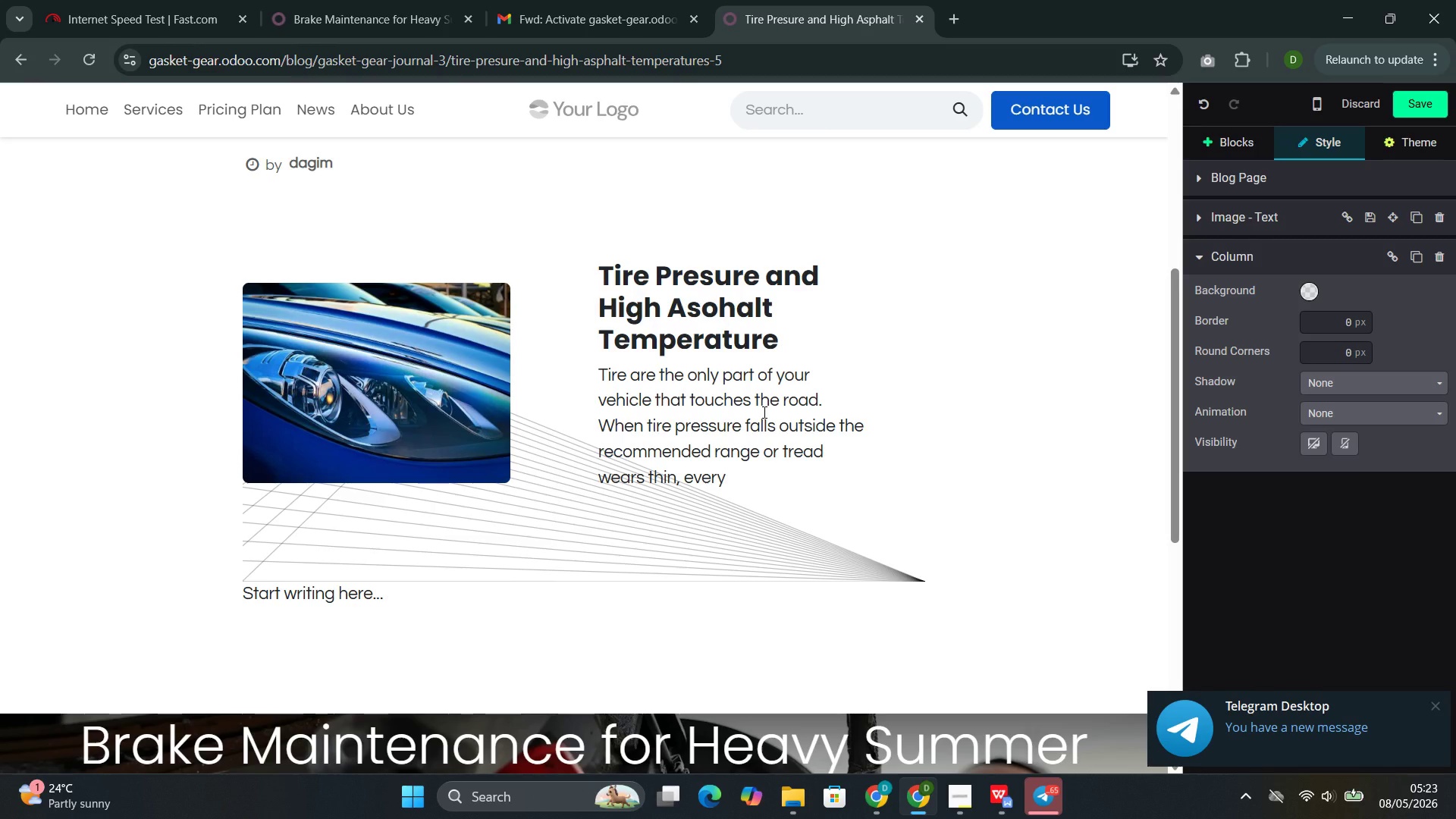 
wait(44.05)
 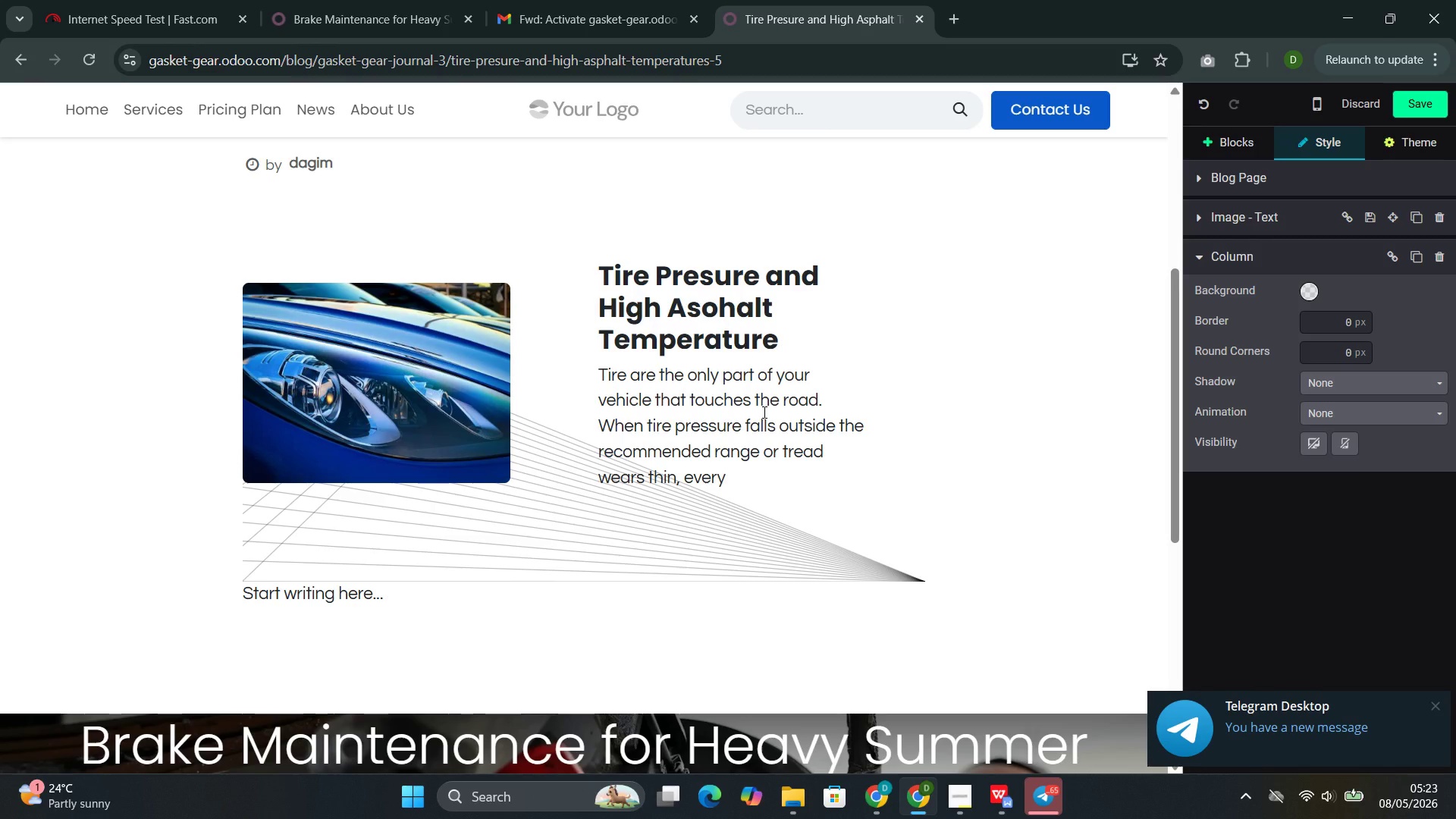 
left_click([915, 726])